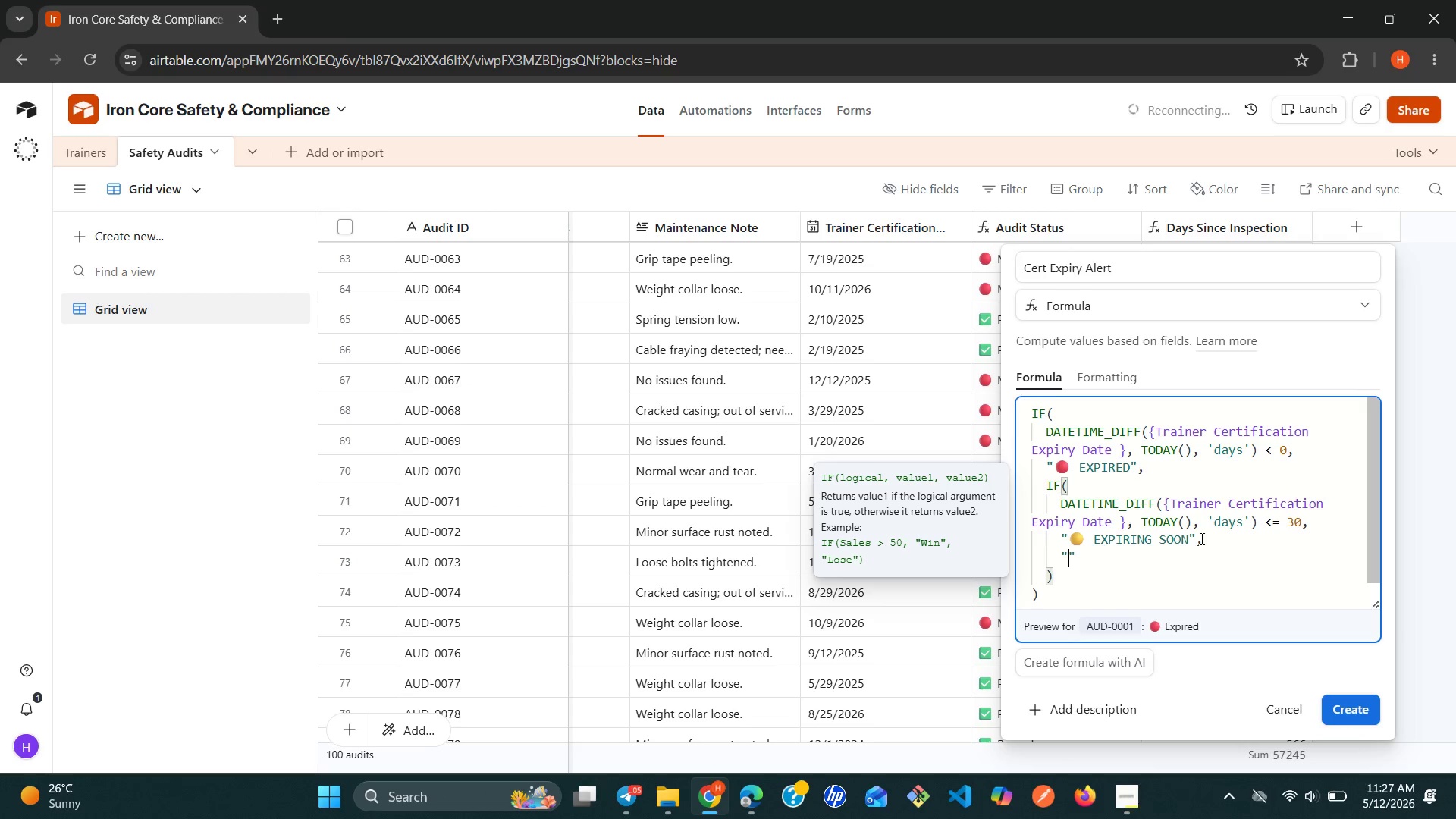 
key(Alt+Control+Meta+Shift+ShiftLeft)
 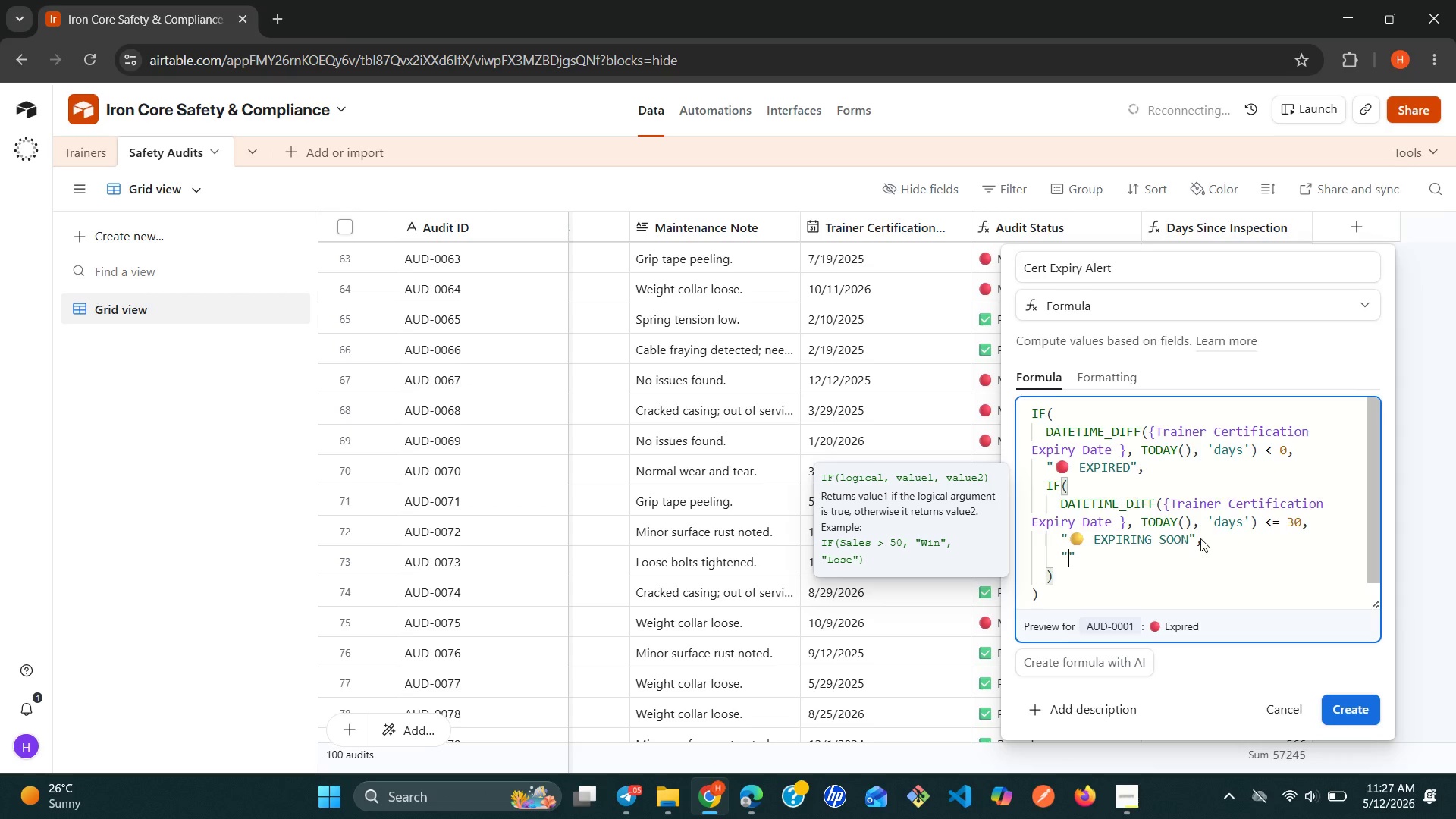 
key(Alt+Control+Meta+Shift+Space)
 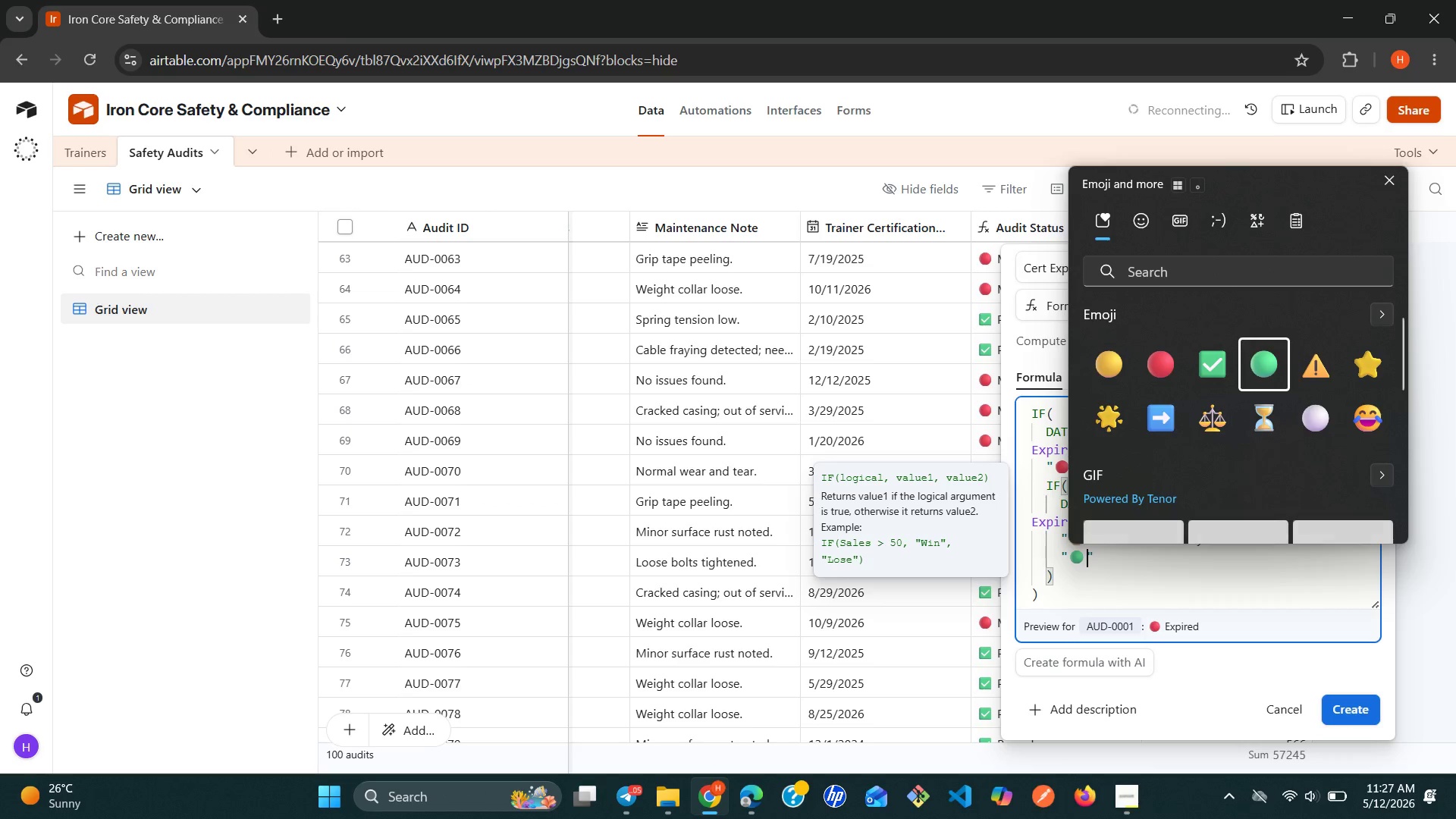 
type( VALID)
 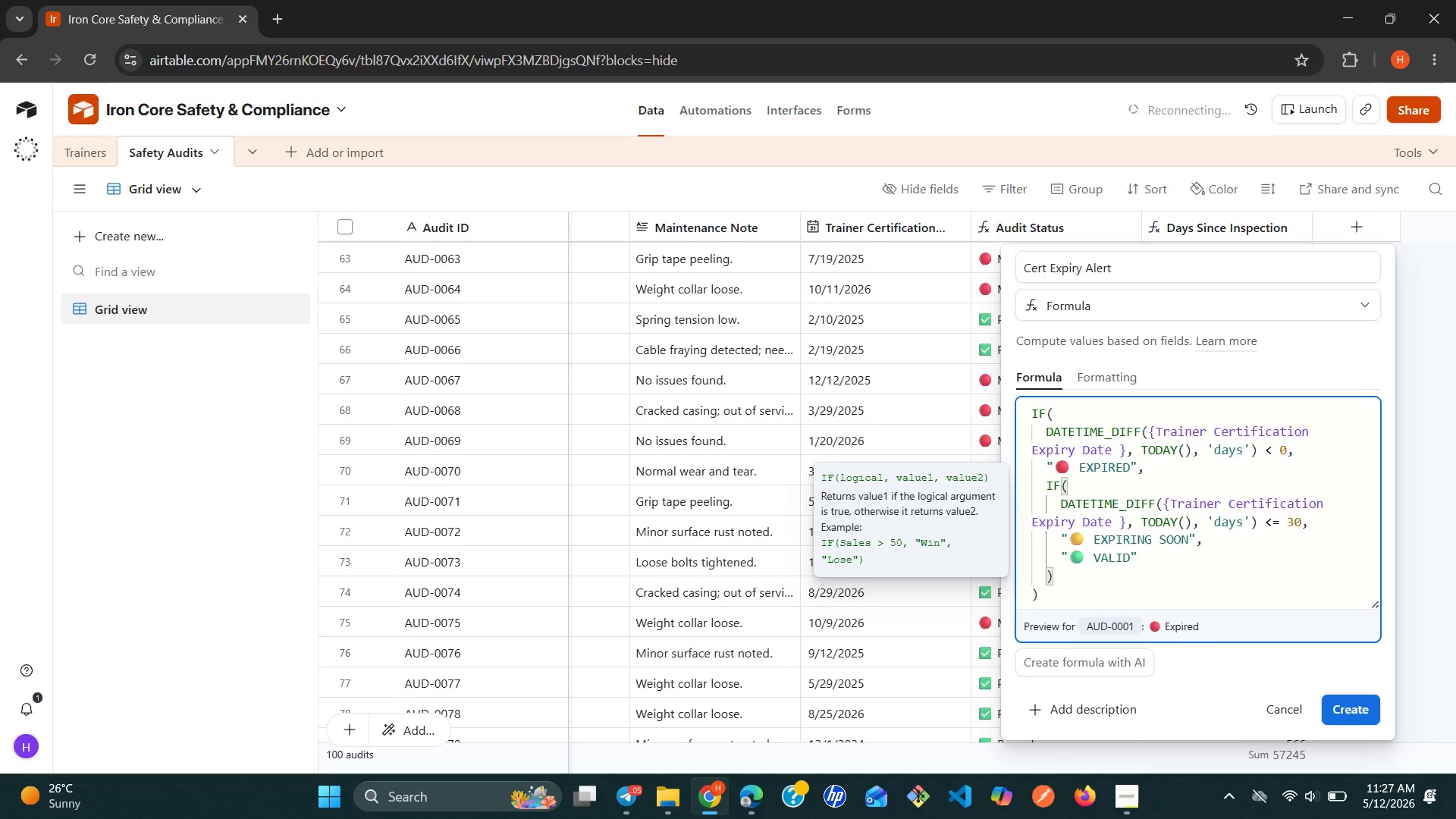 
key(Backspace)
key(Backspace)
key(Backspace)
key(Backspace)
type(V)
key(Backspace)
type(alid)
 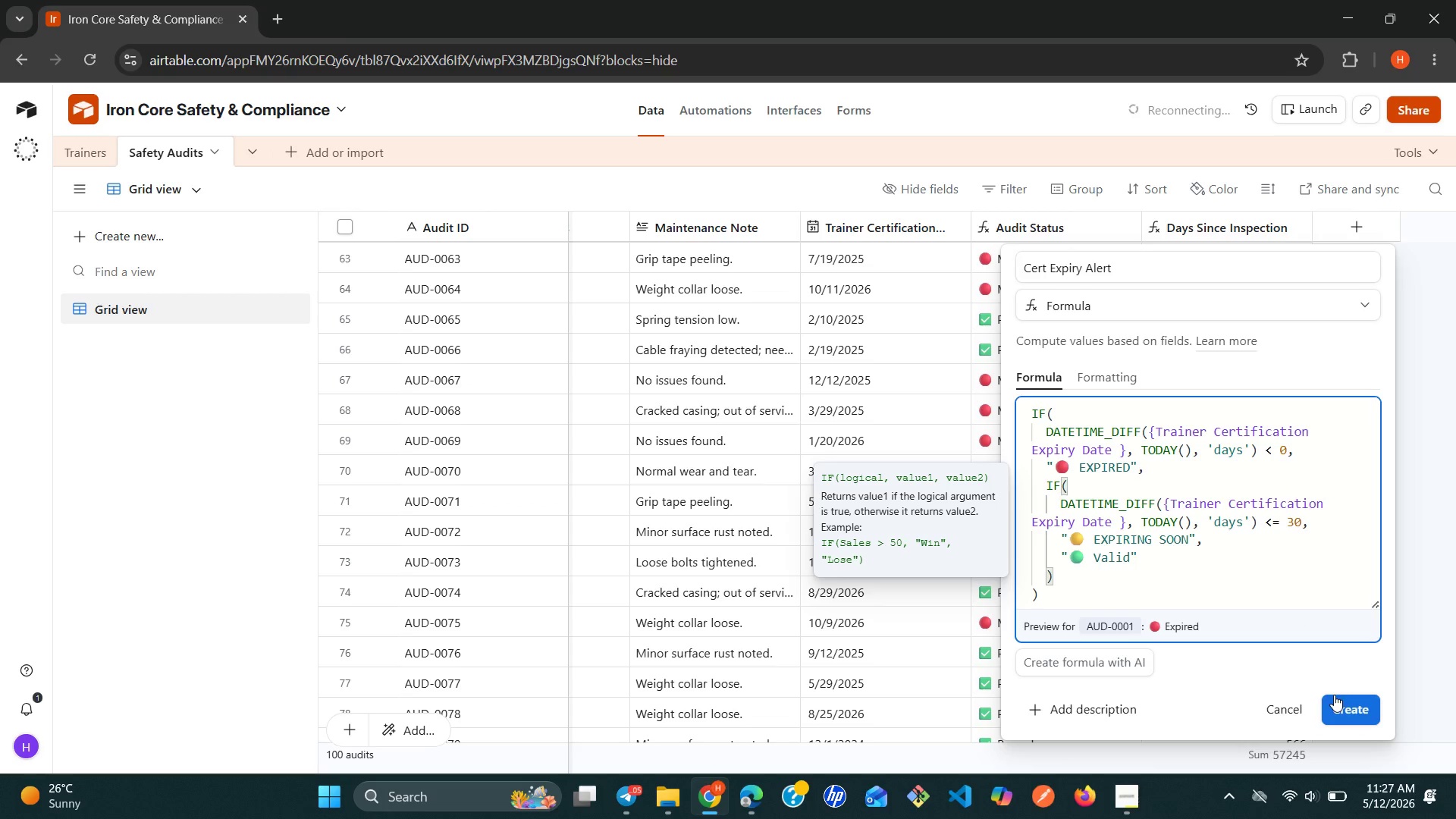 
left_click([1337, 705])
 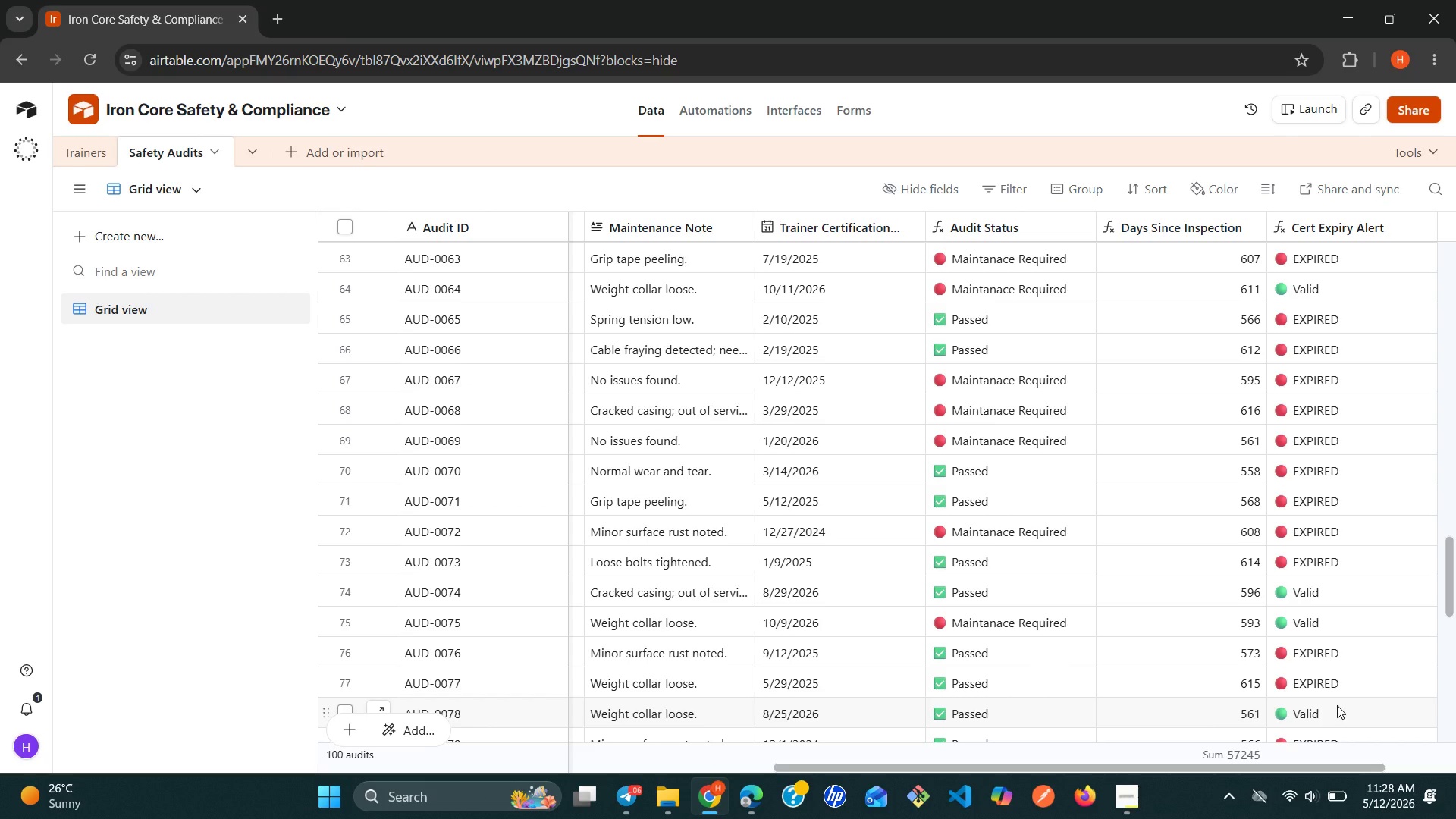 
wait(35.16)
 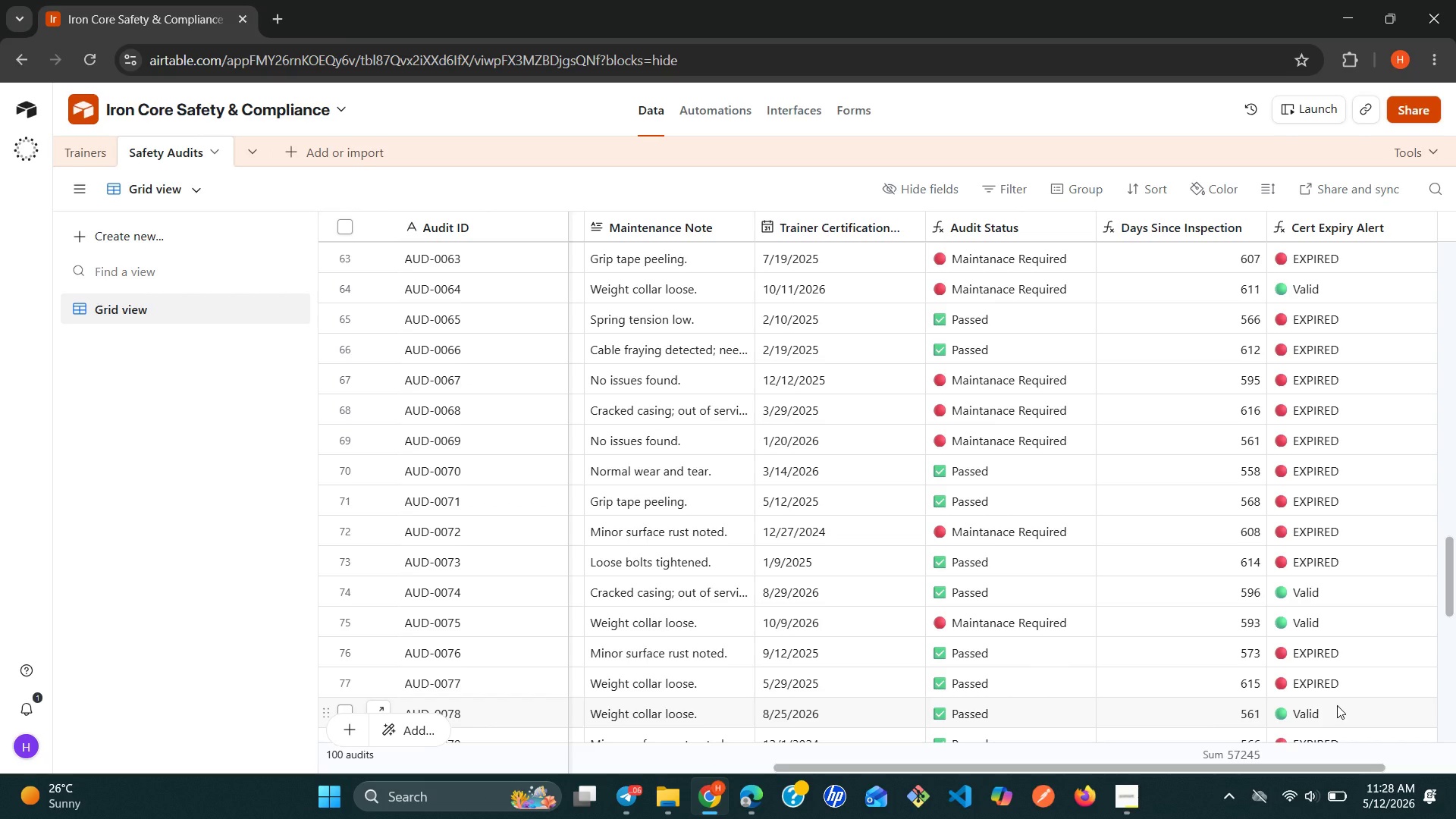 
left_click([1358, 233])
 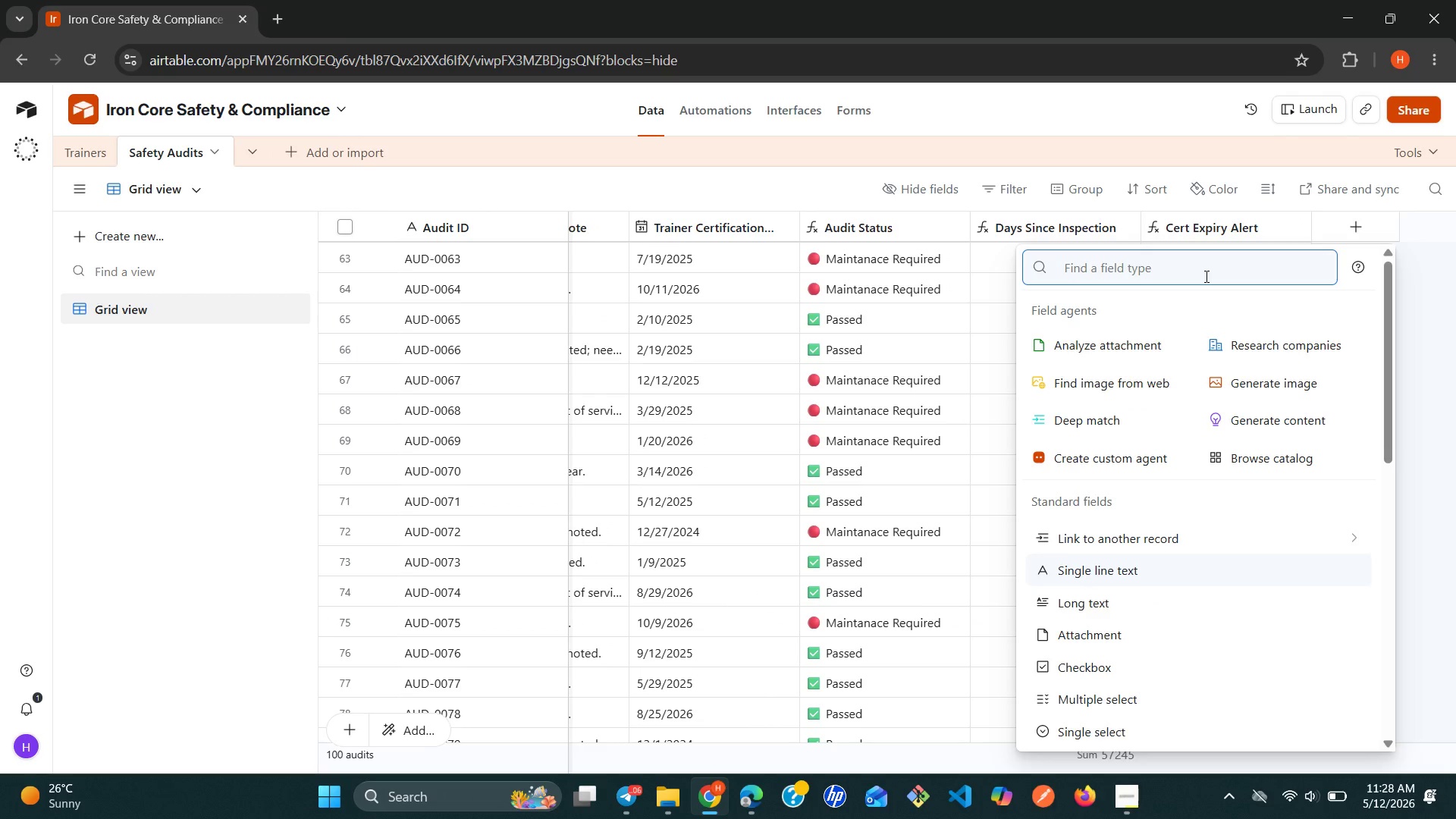 
type(fo)
 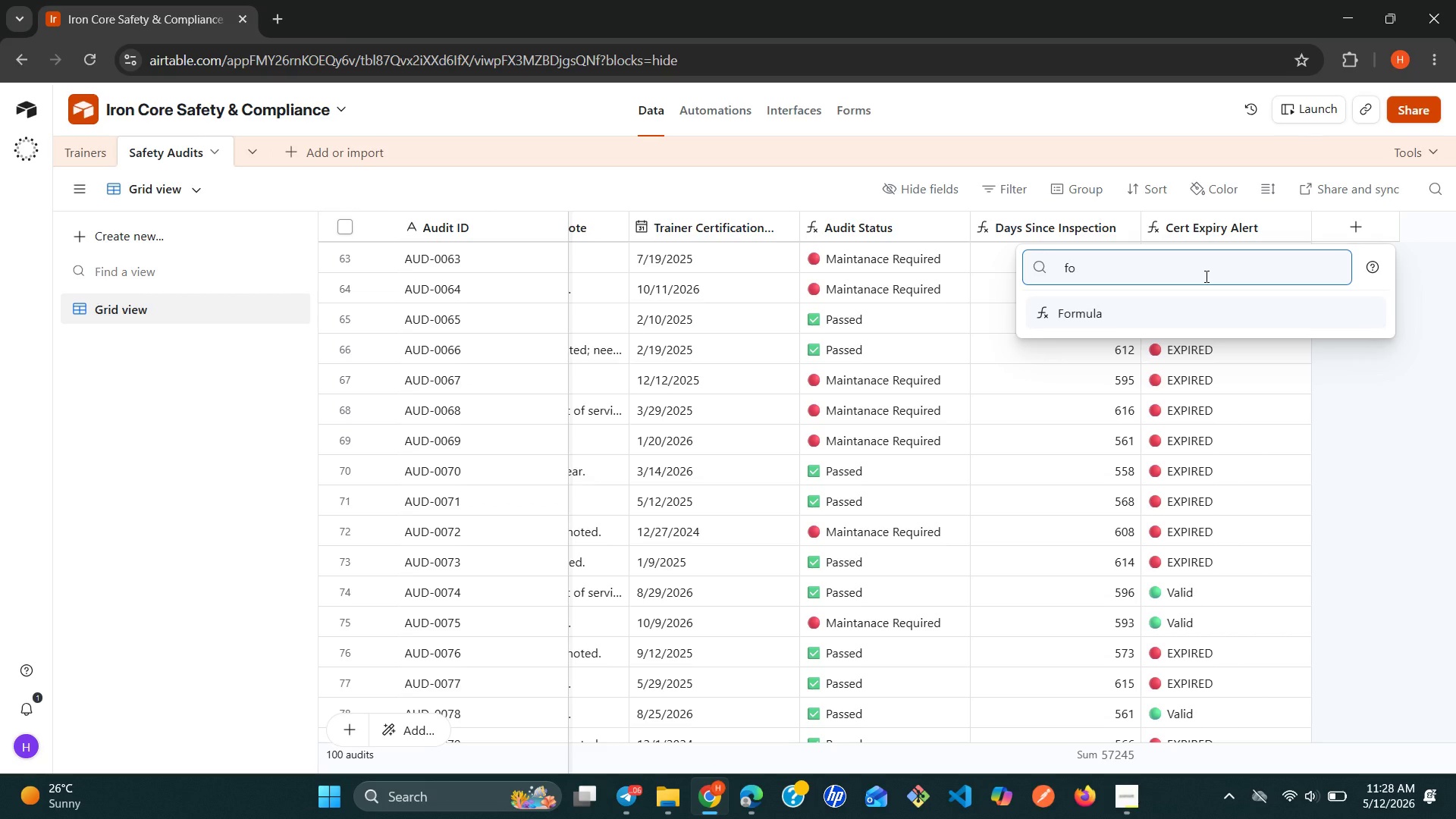 
key(Enter)
 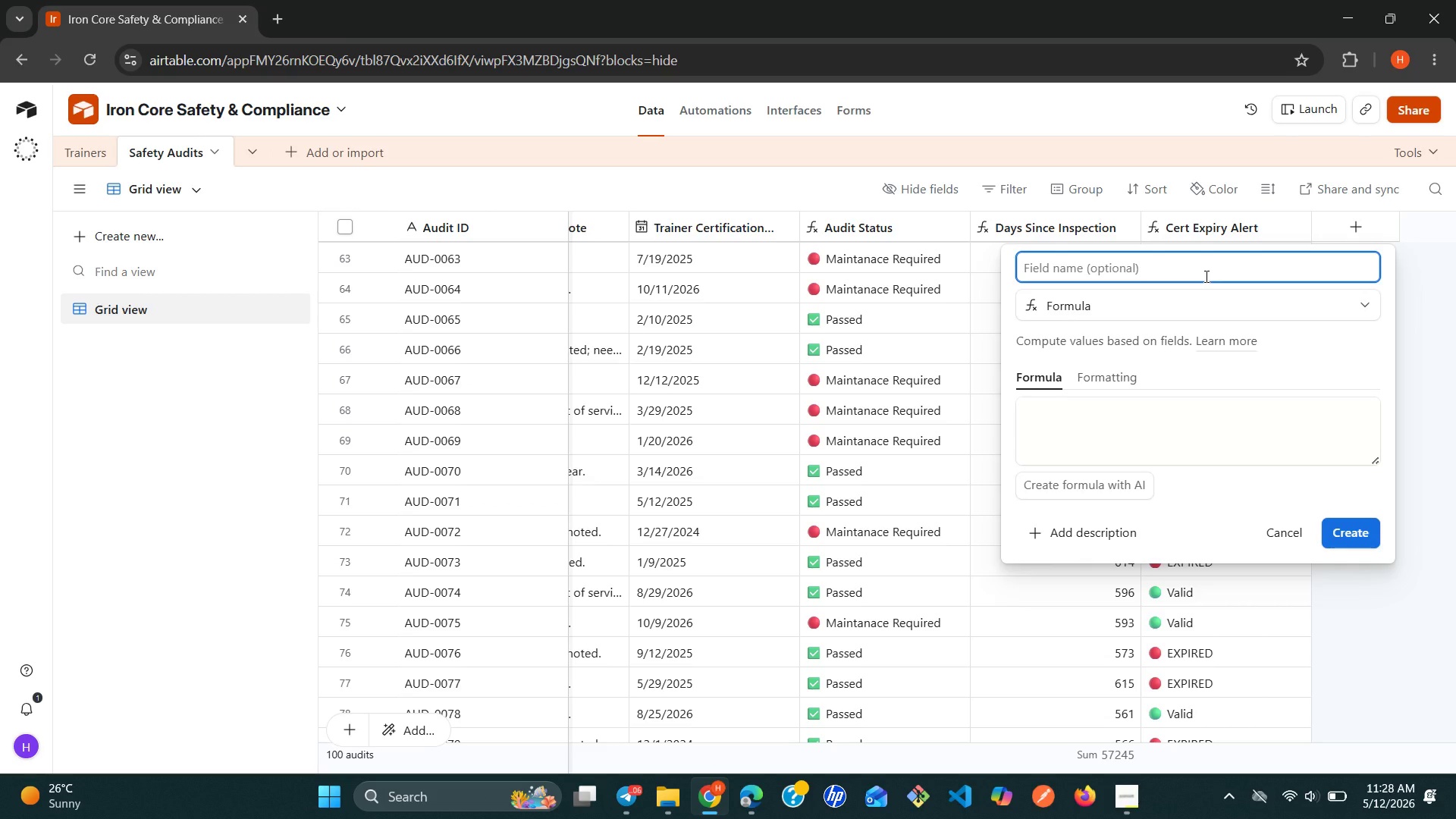 
type(Audit Count)
 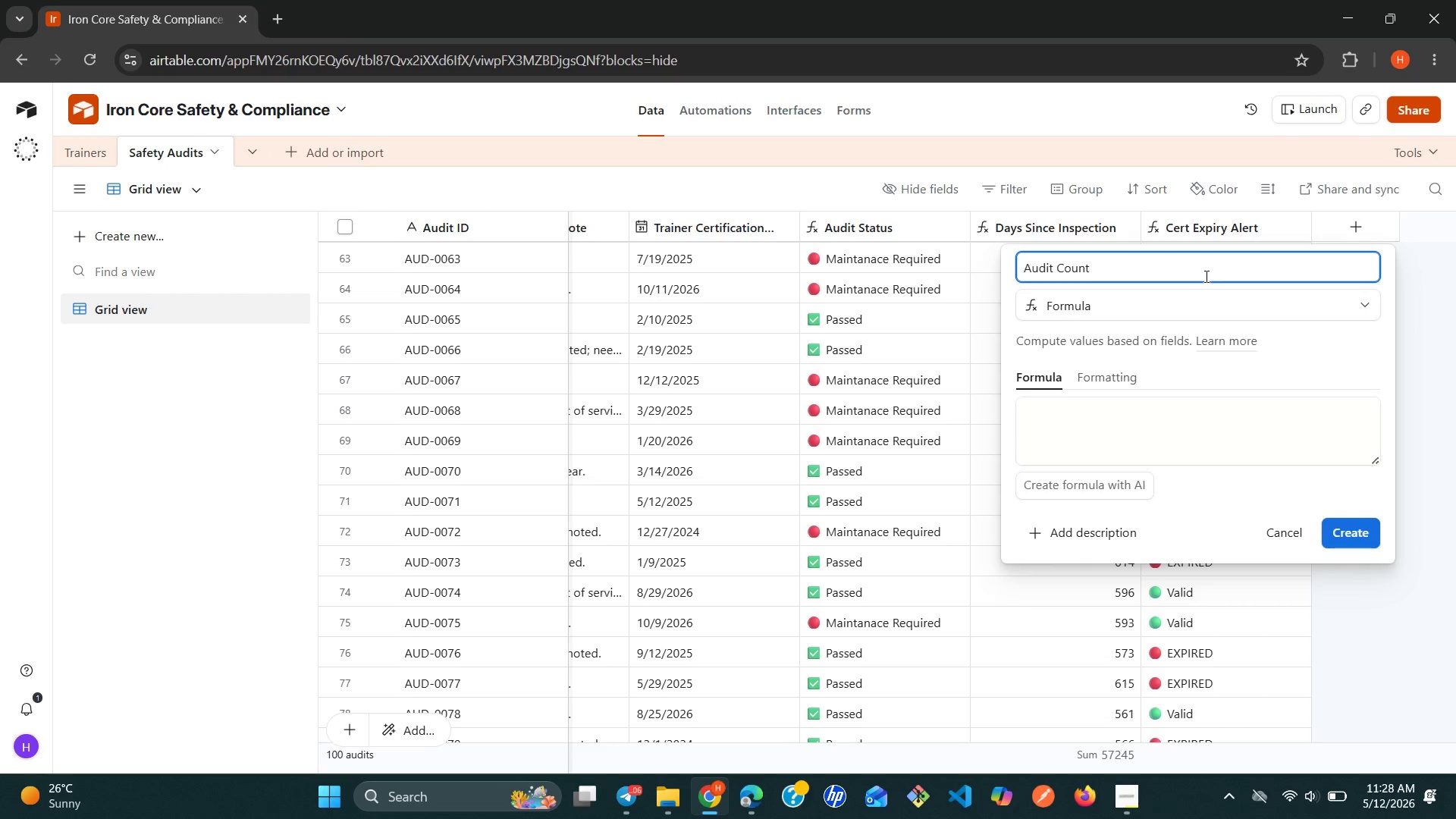 
left_click([1110, 438])
 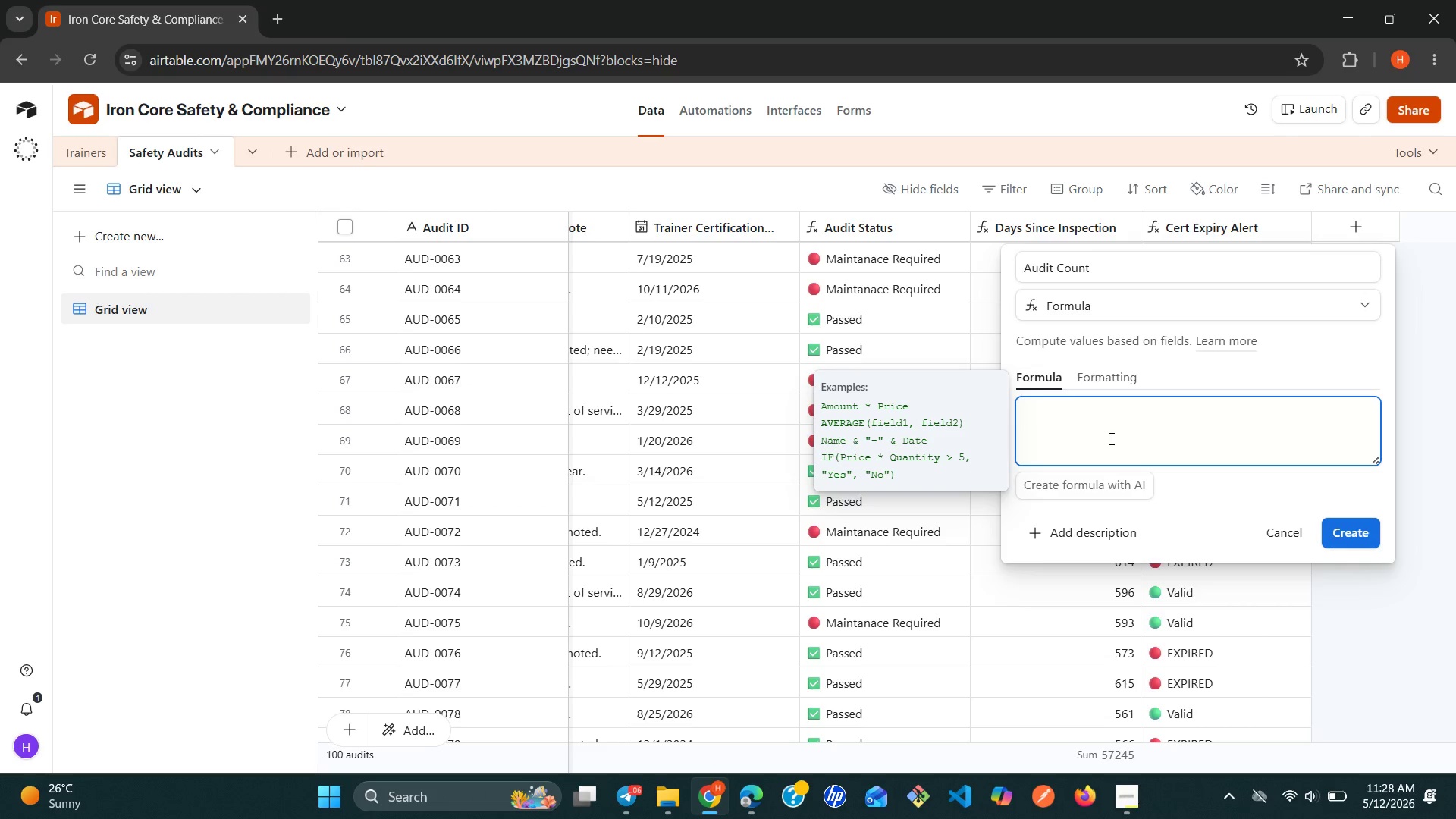 
key(1)
 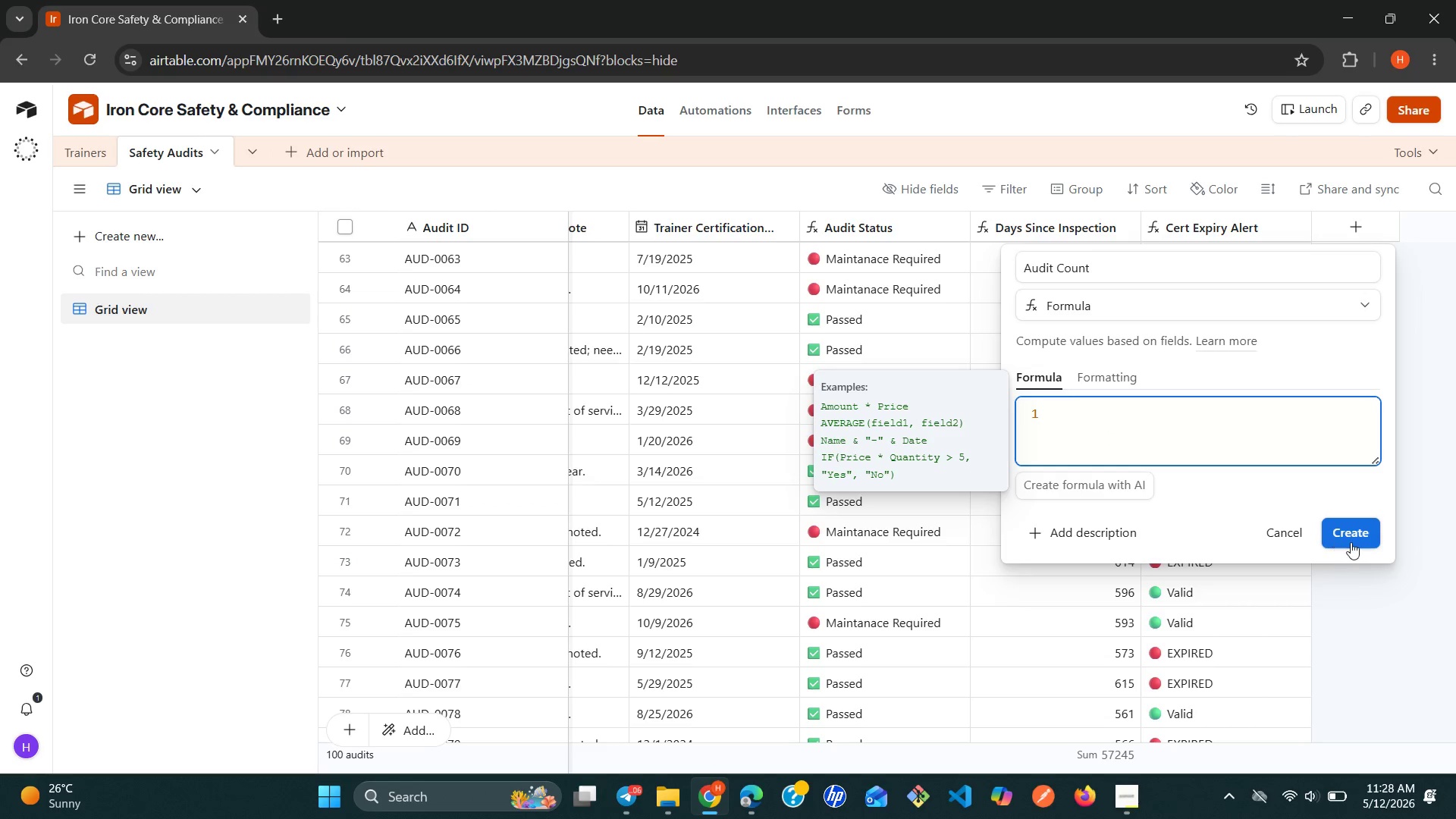 
left_click([1357, 542])
 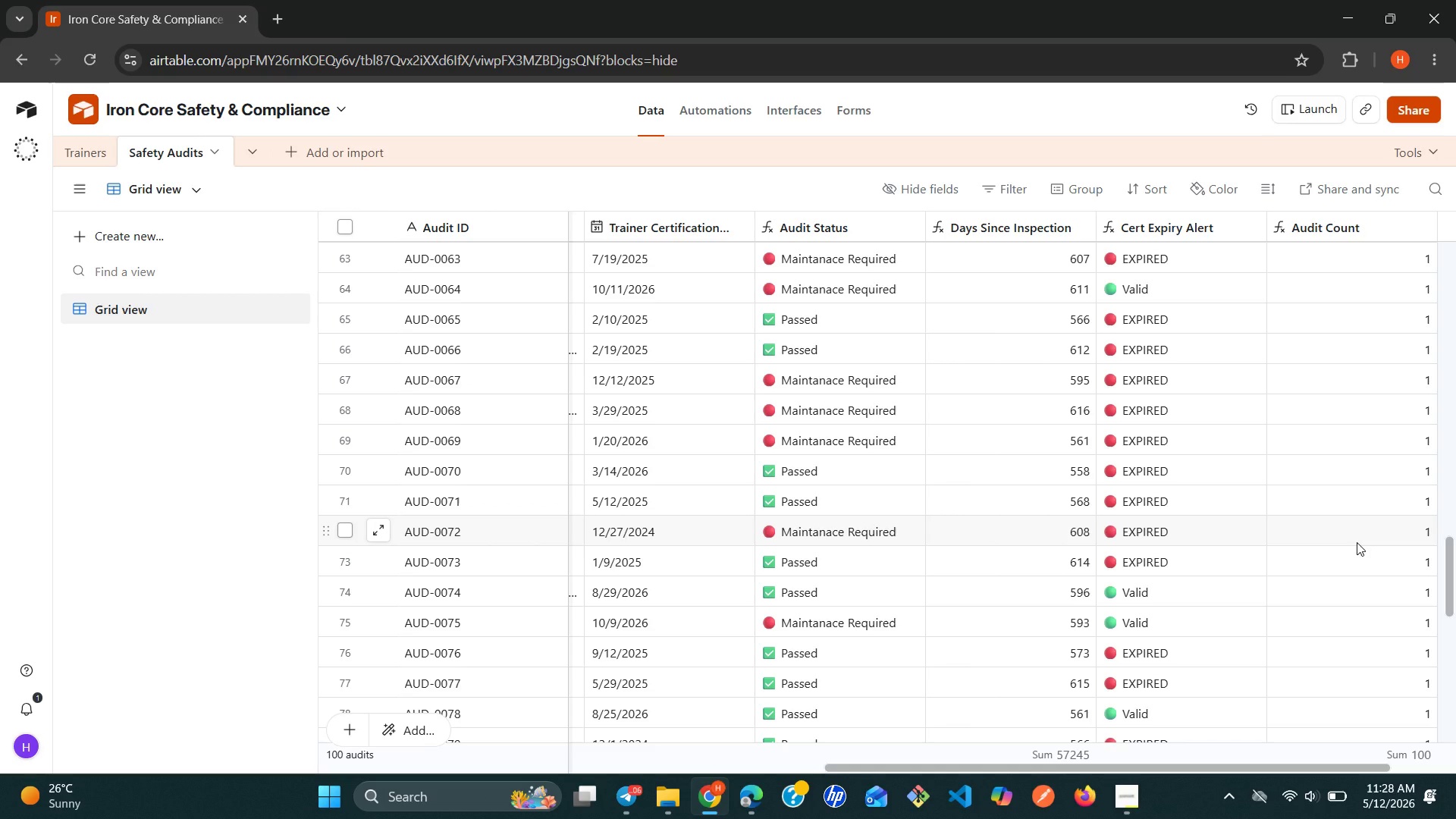 
wait(25.64)
 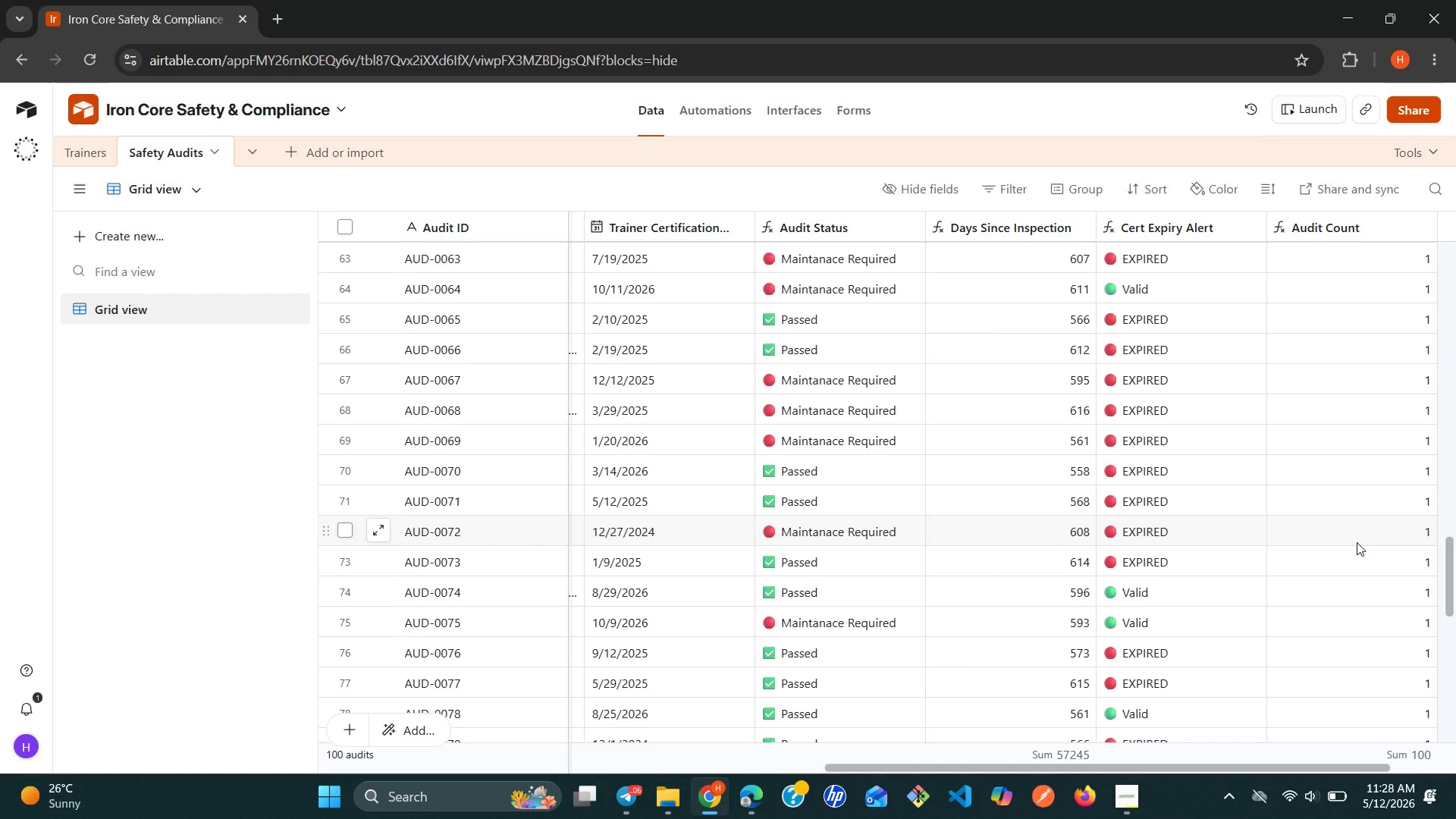 
left_click([87, 156])
 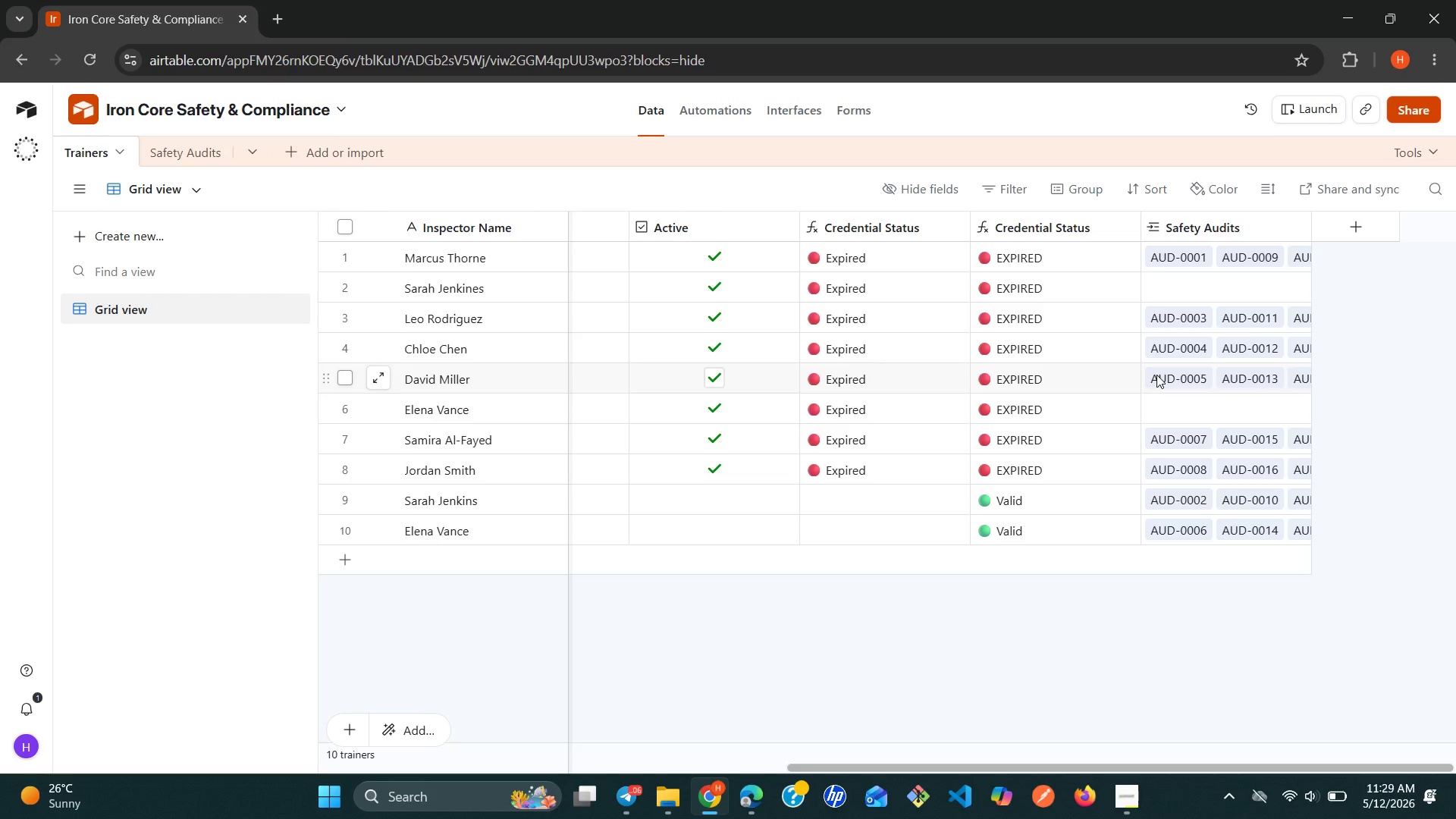 
wait(10.83)
 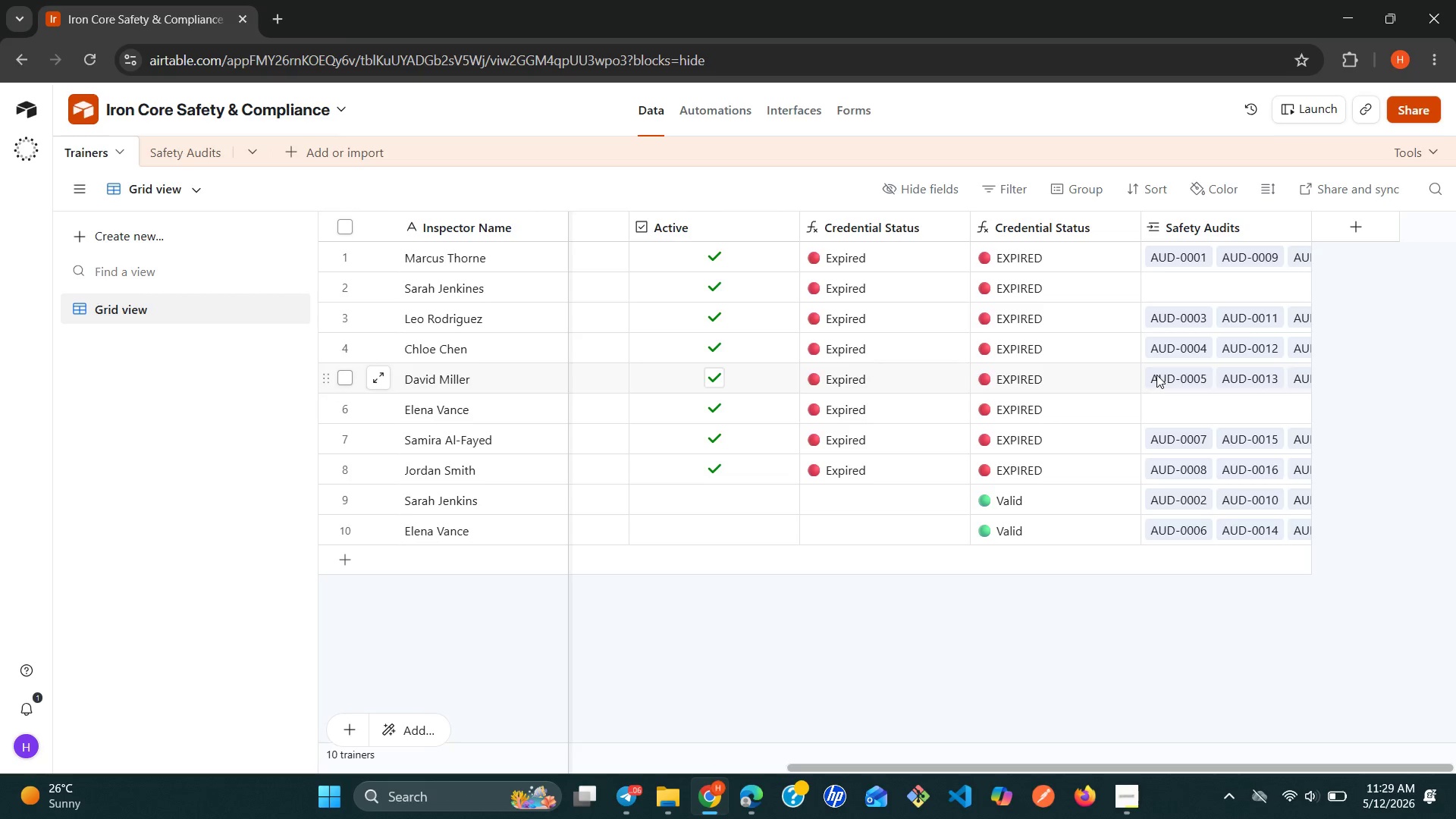 
left_click([1357, 238])
 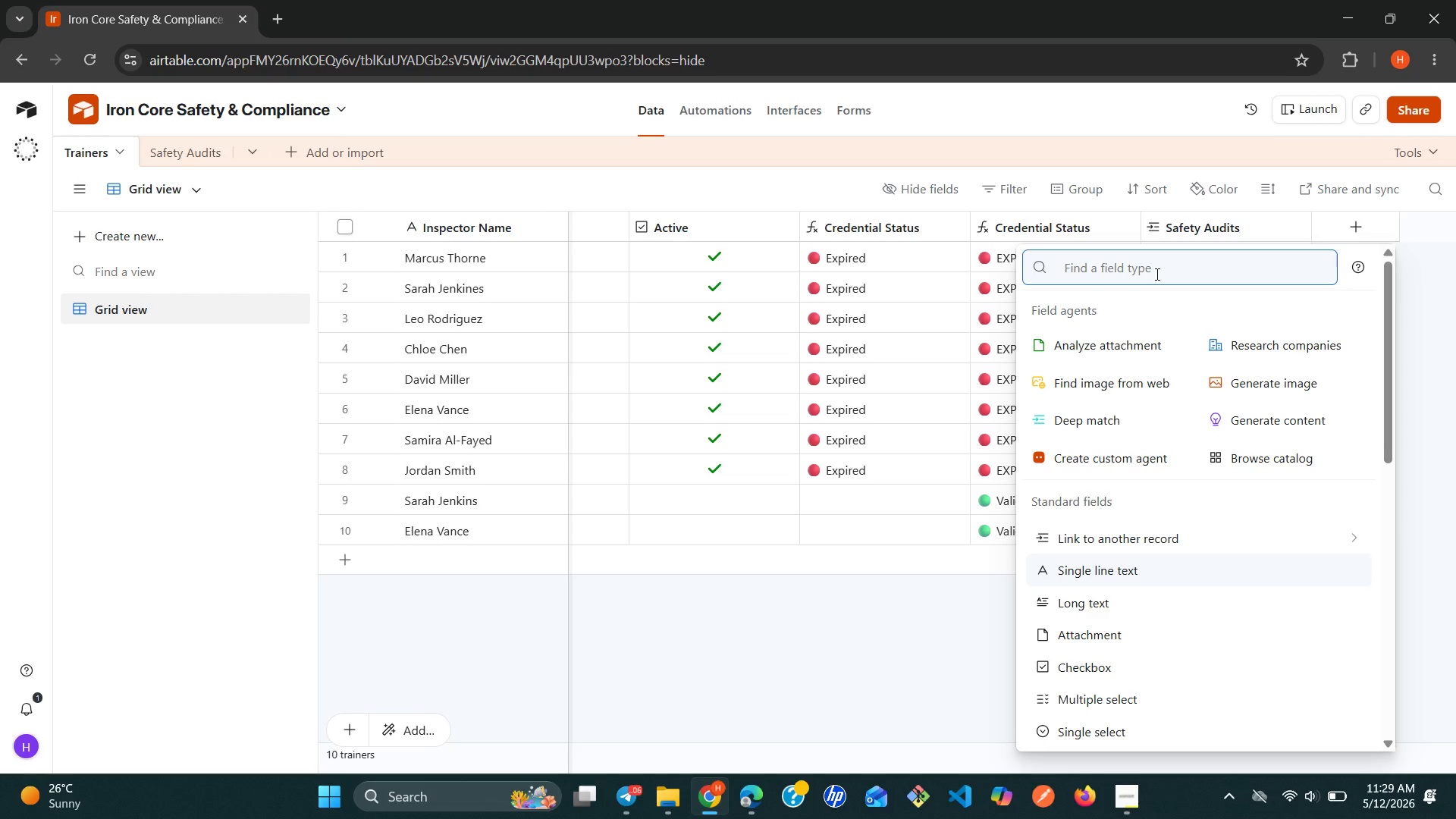 
wait(16.44)
 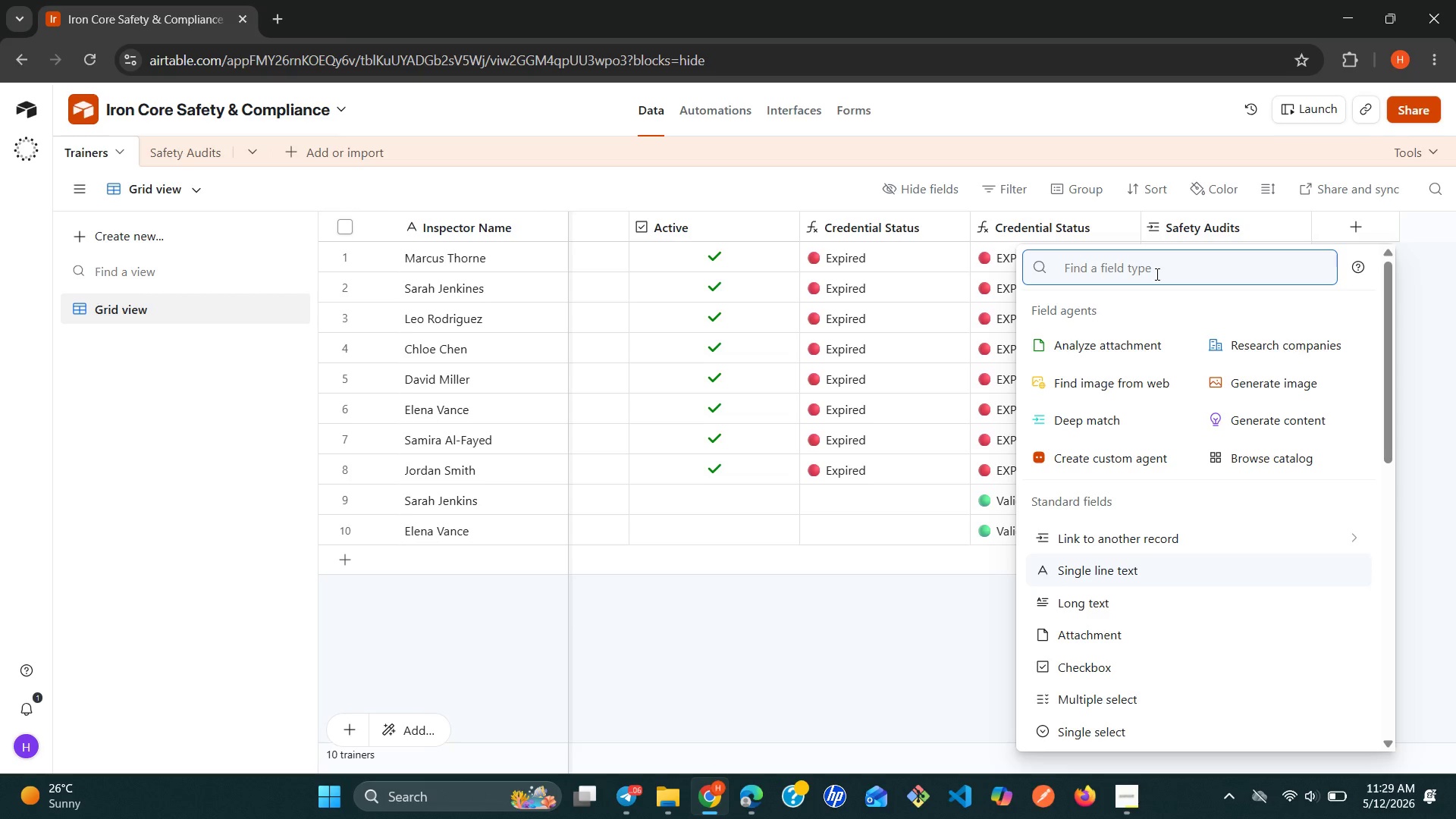 
left_click([767, 615])
 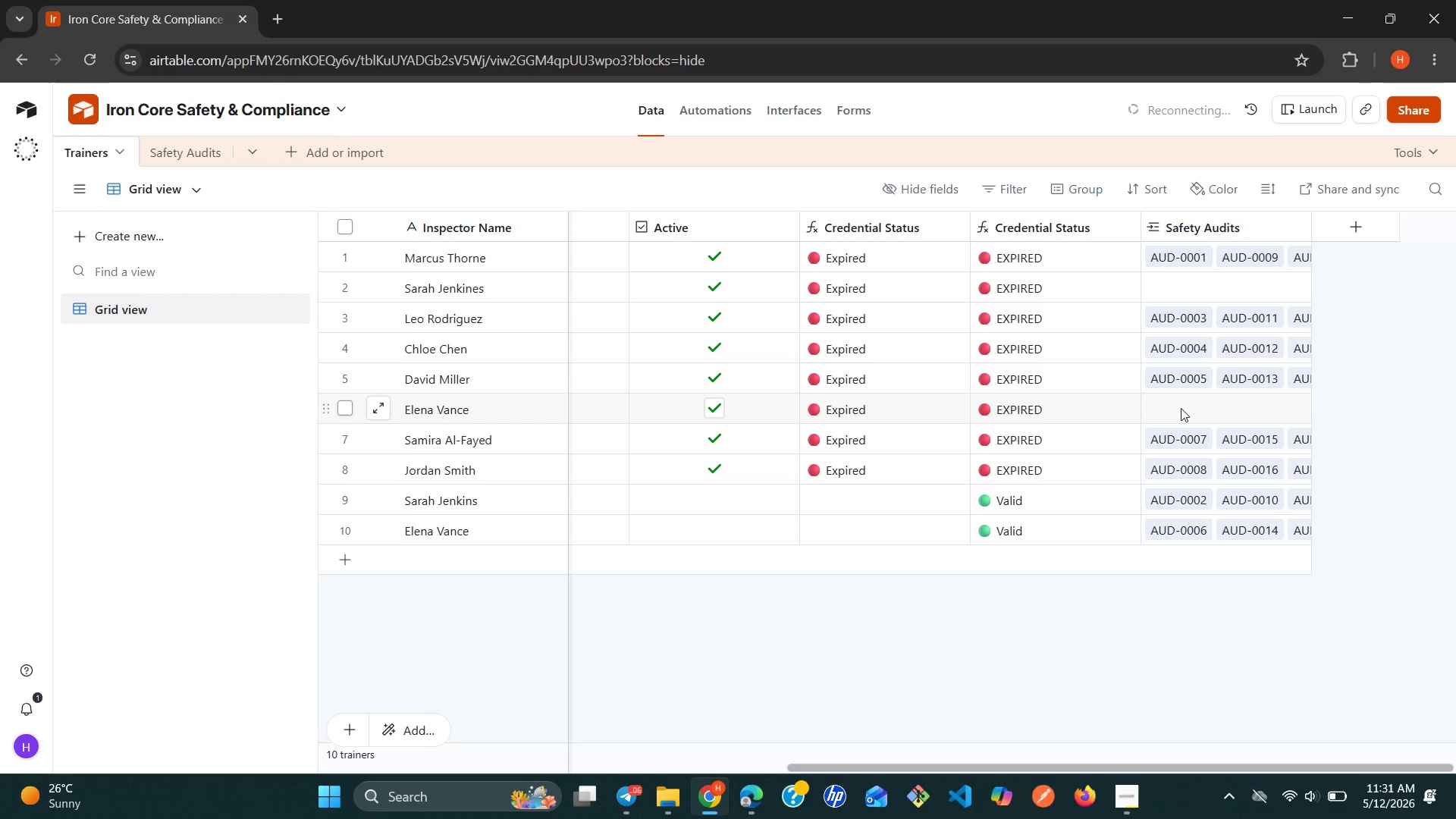 
wait(138.31)
 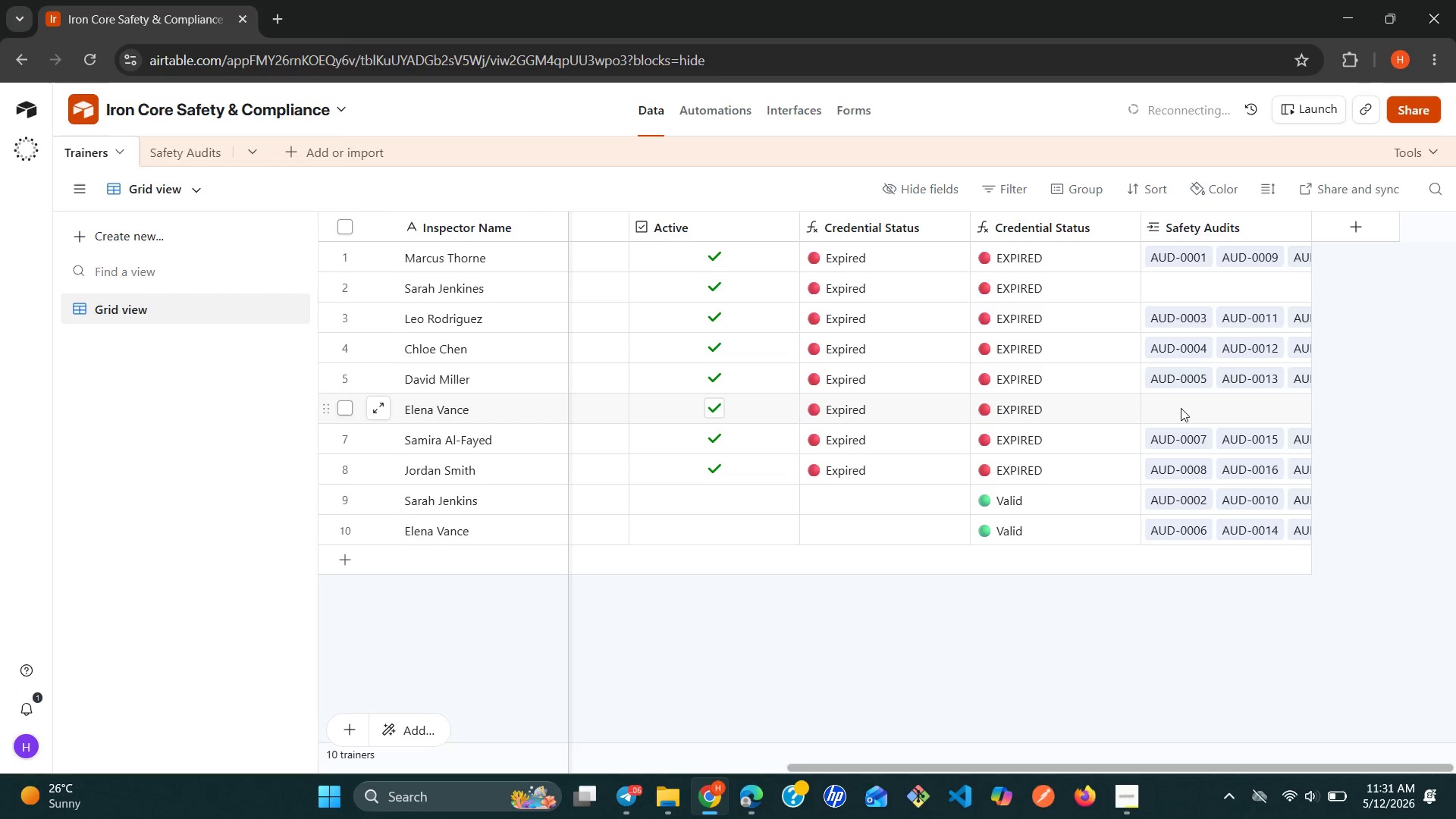 
left_click([186, 157])
 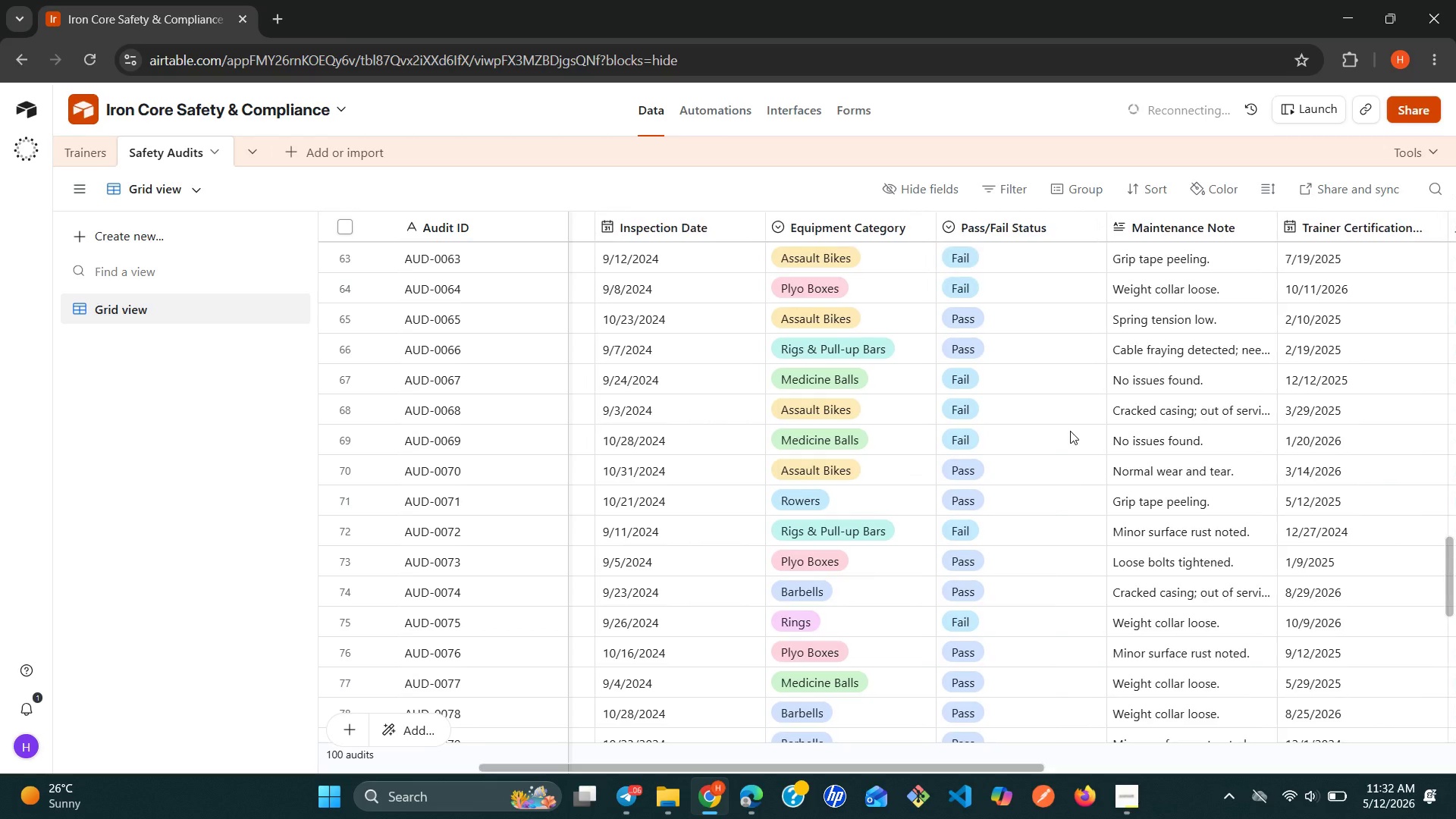 
wait(37.44)
 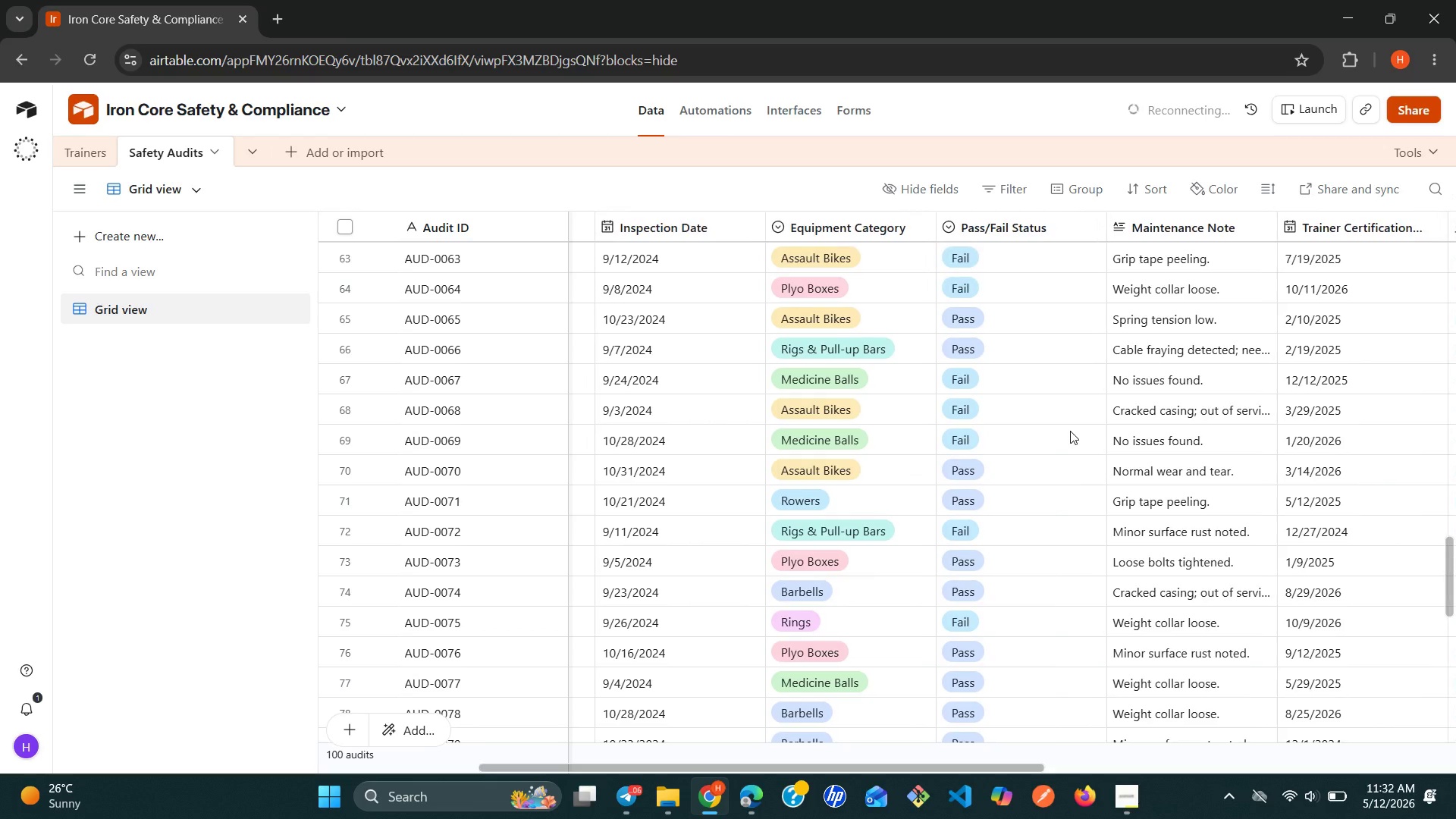 
right_click([887, 225])
 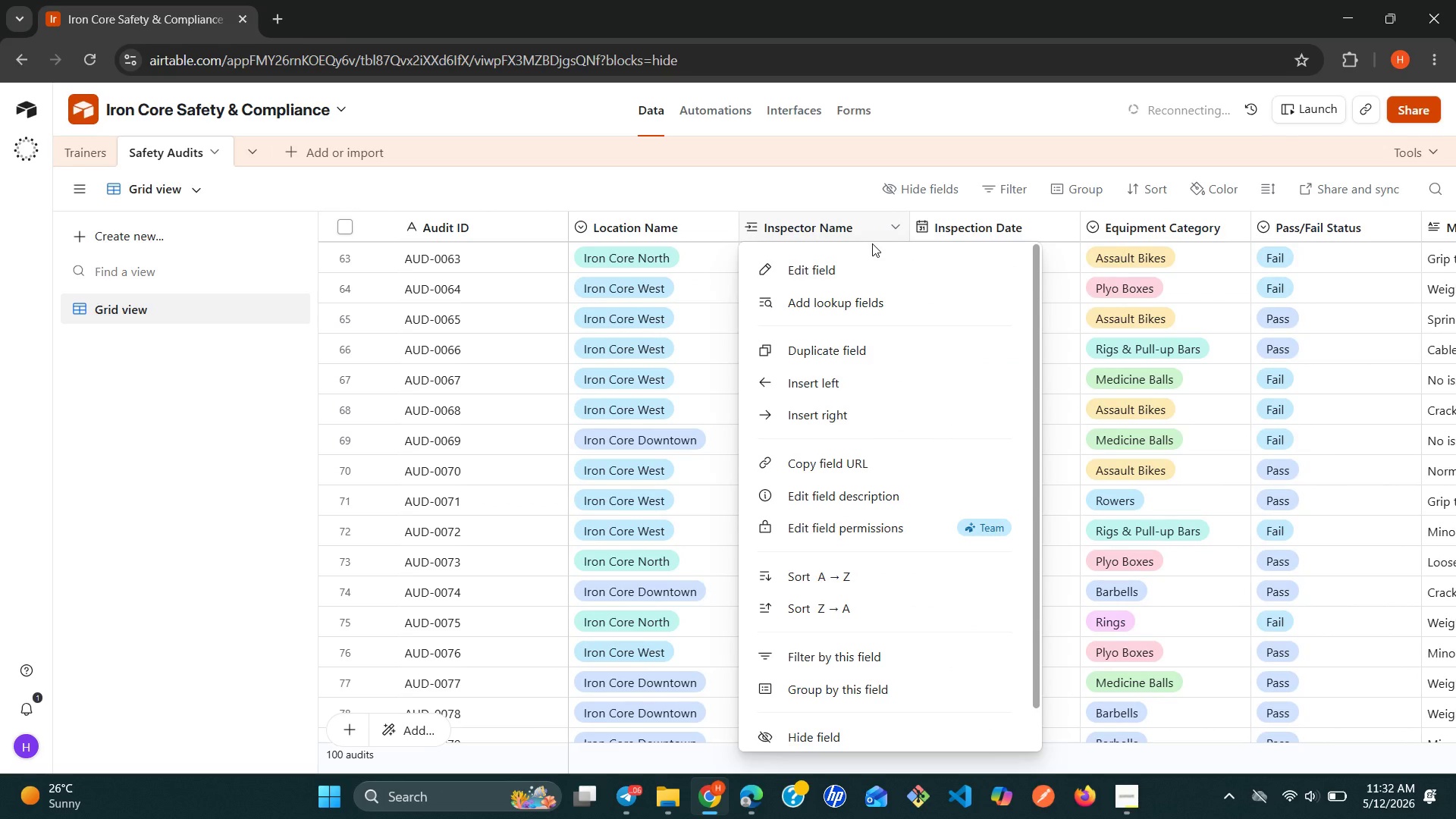 
left_click([843, 265])
 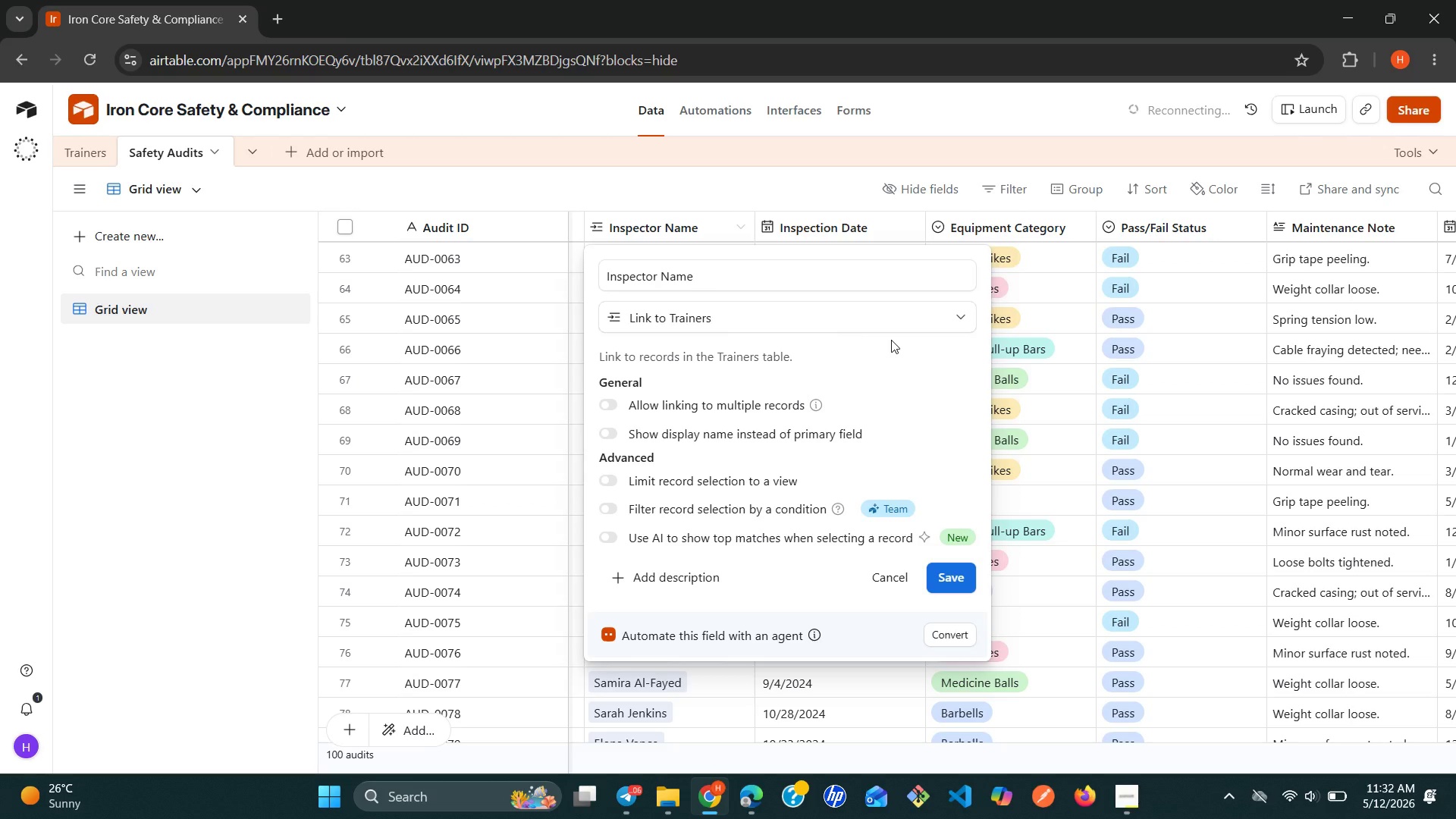 
left_click([892, 327])
 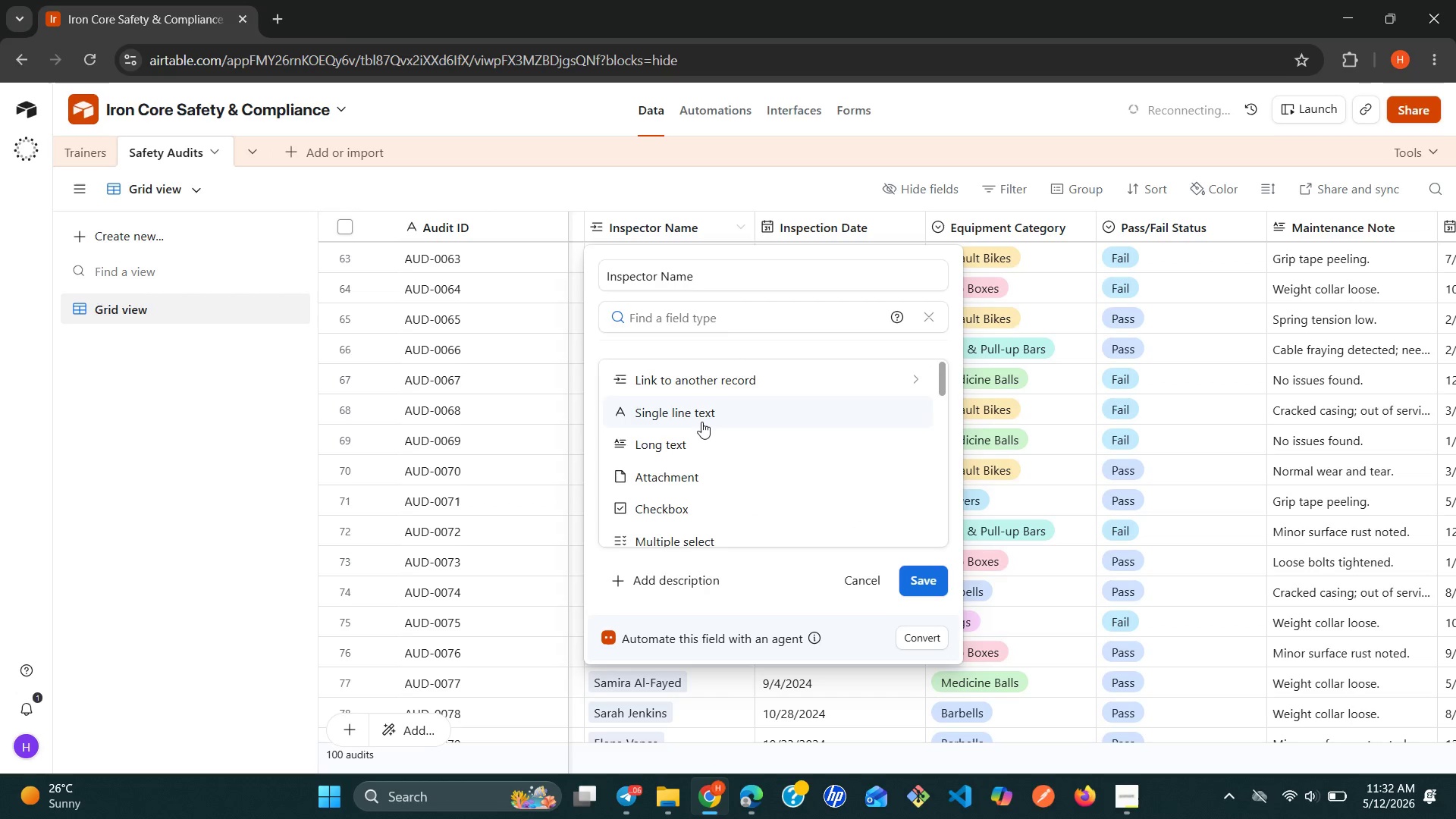 
left_click([701, 422])
 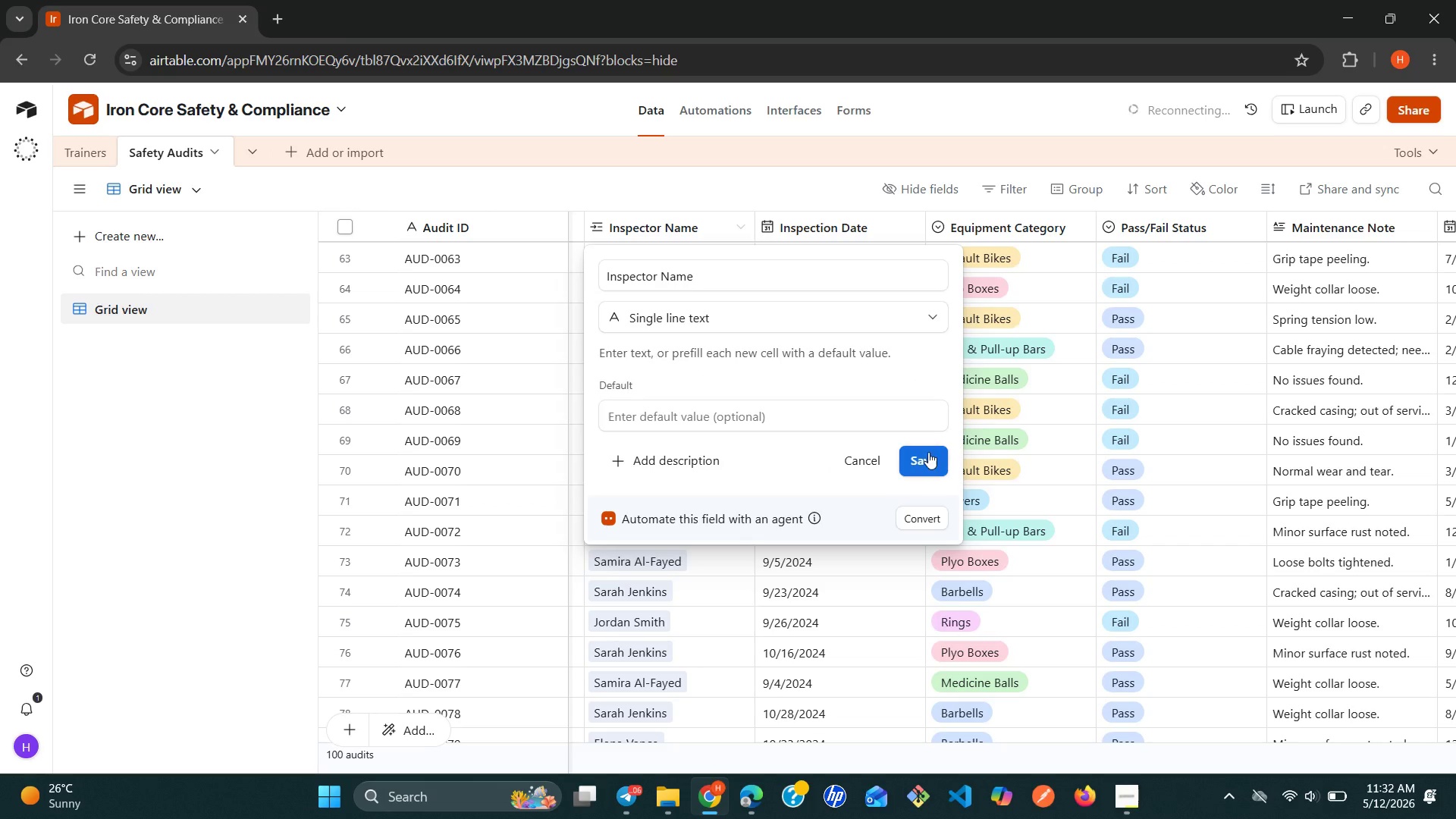 
left_click([928, 450])
 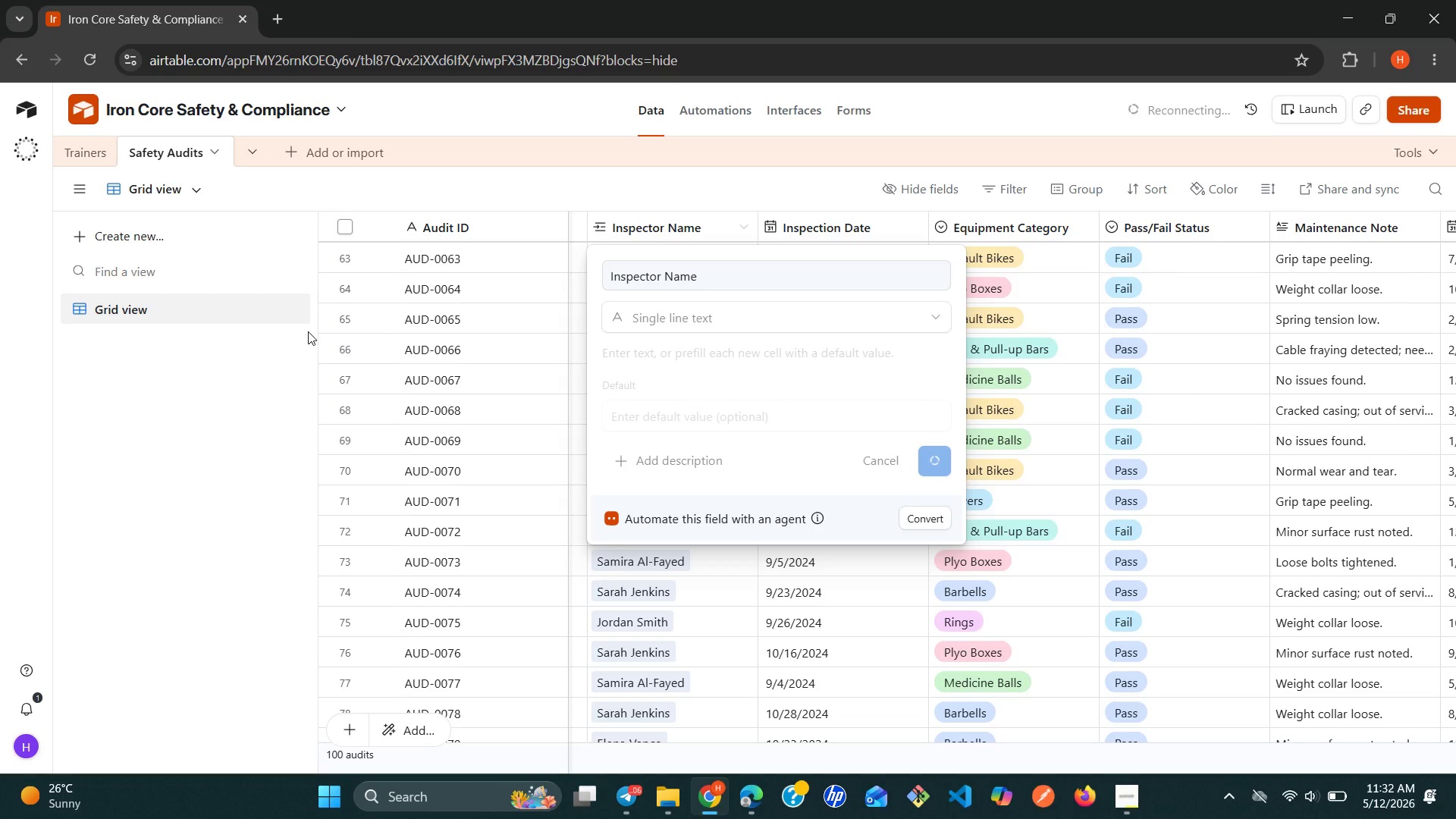 
wait(18.64)
 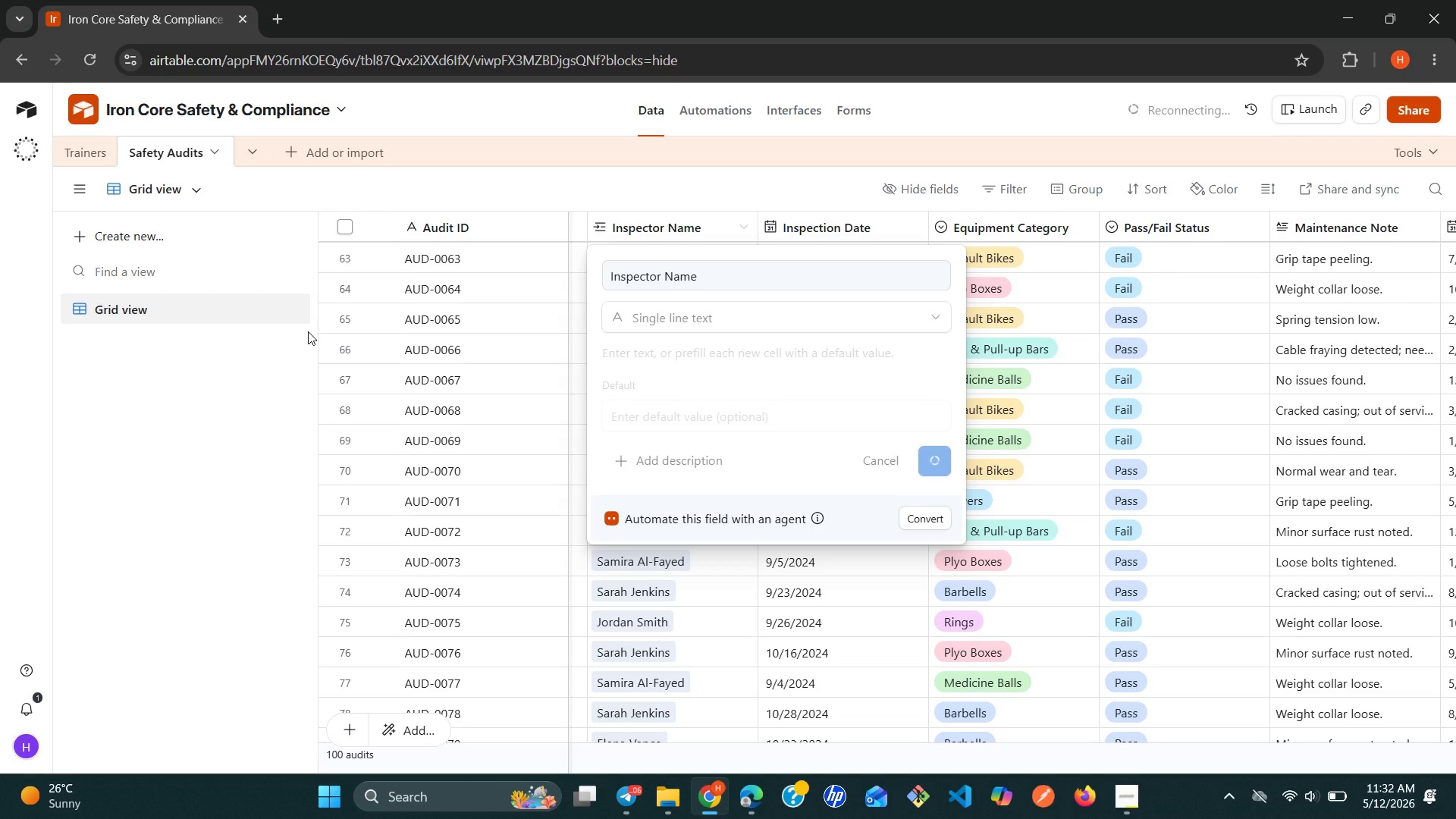 
left_click([895, 566])
 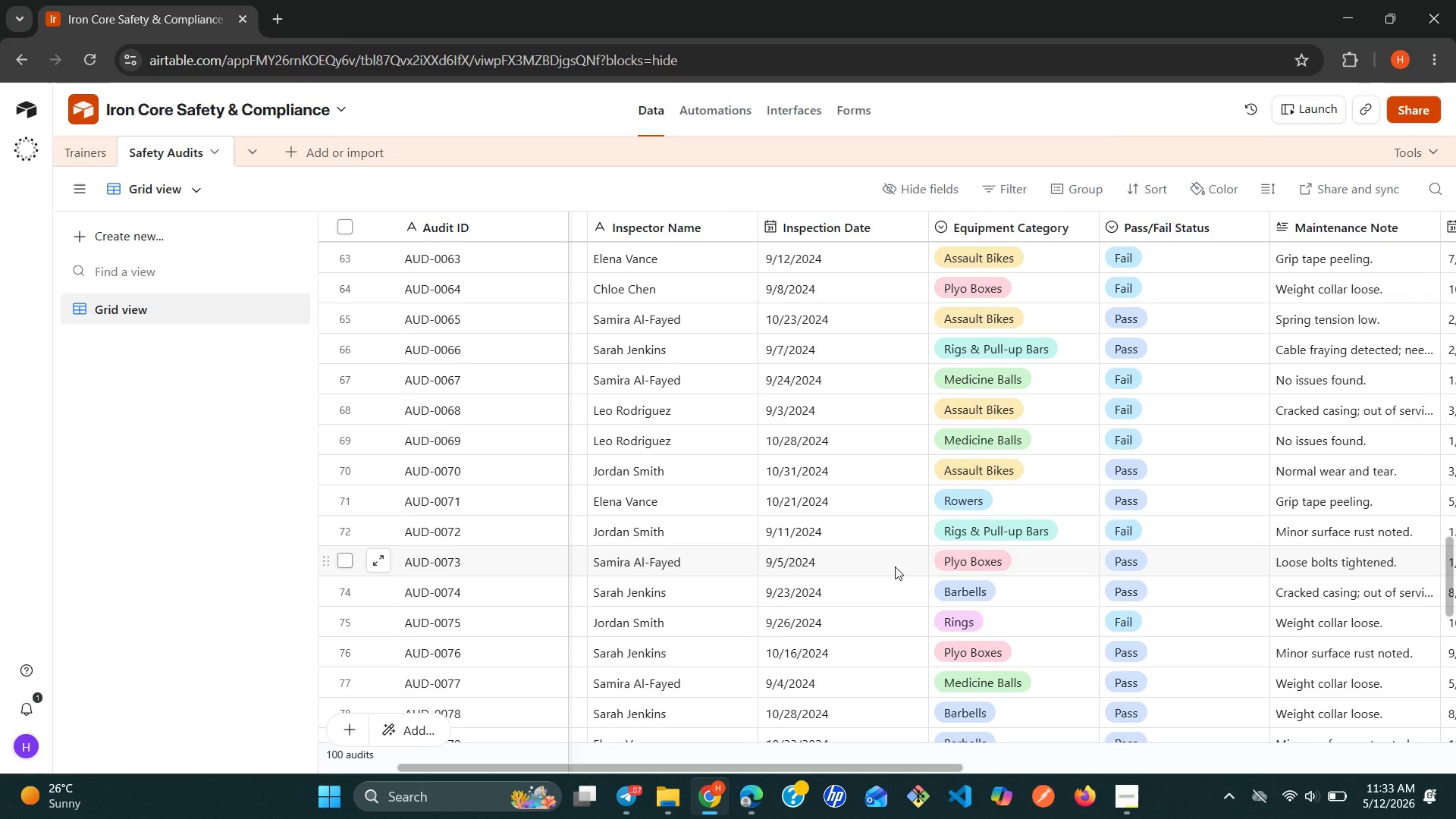 
wait(33.69)
 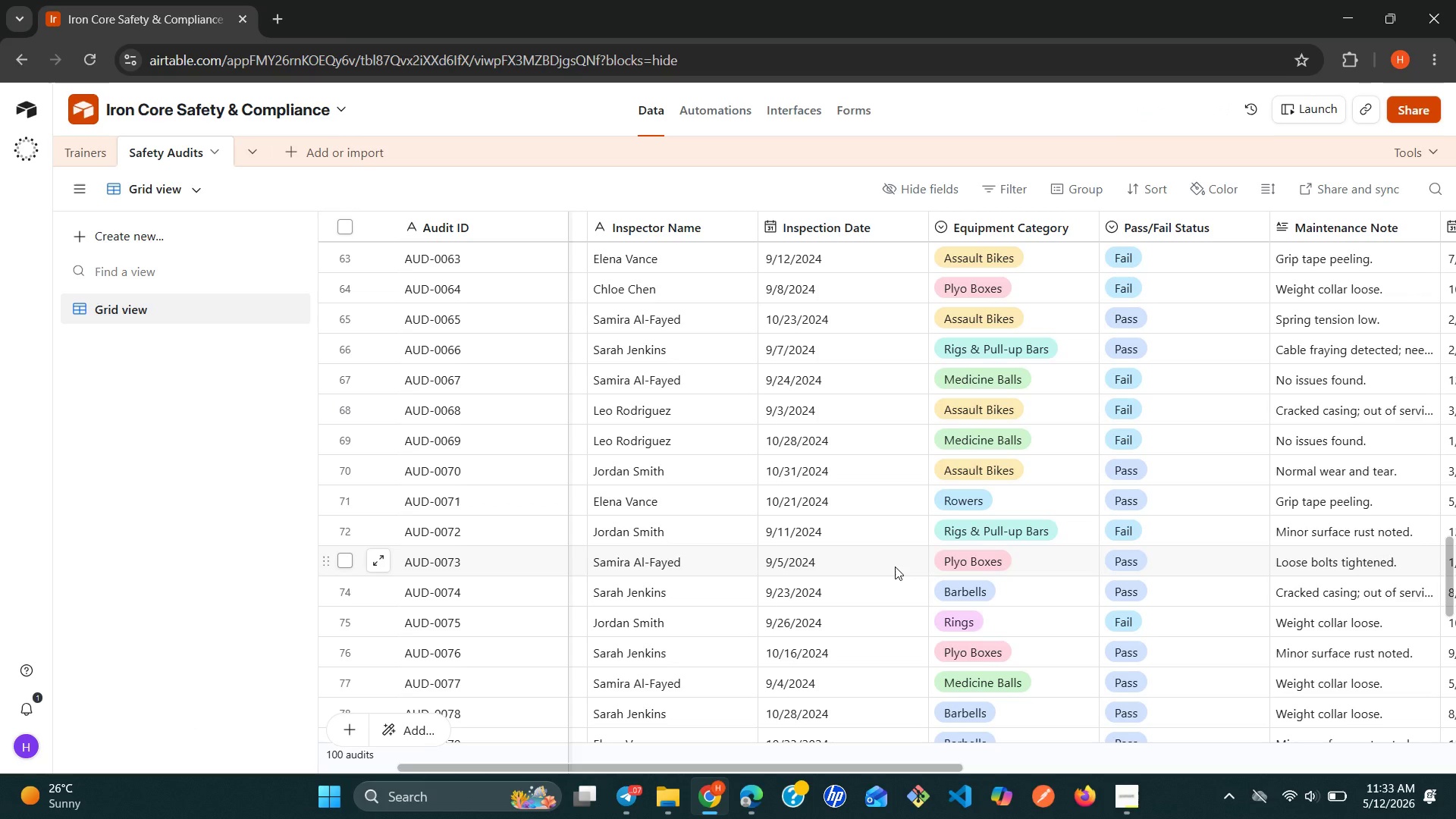 
left_click([103, 152])
 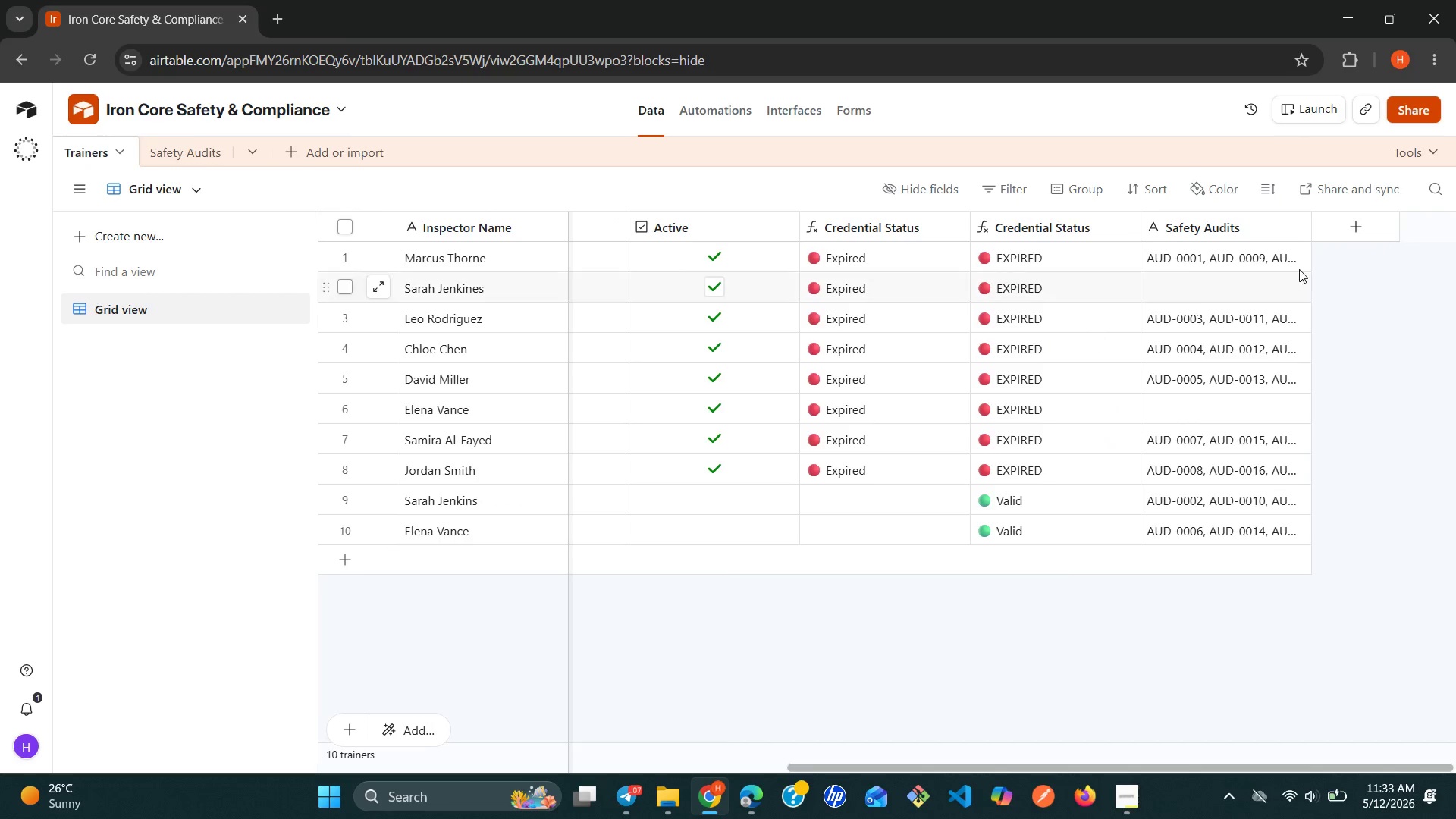 
left_click([1254, 267])
 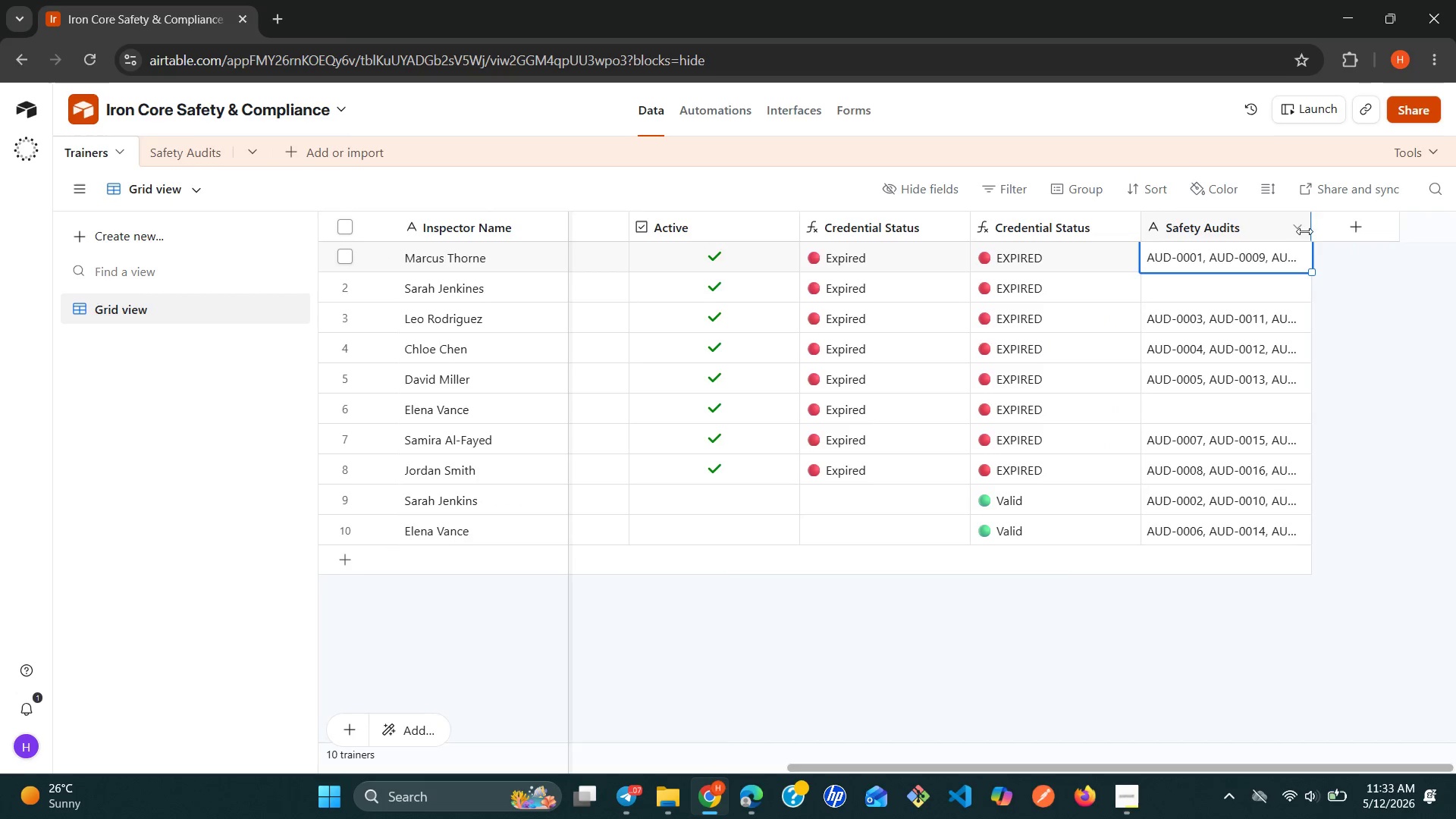 
left_click([1301, 230])
 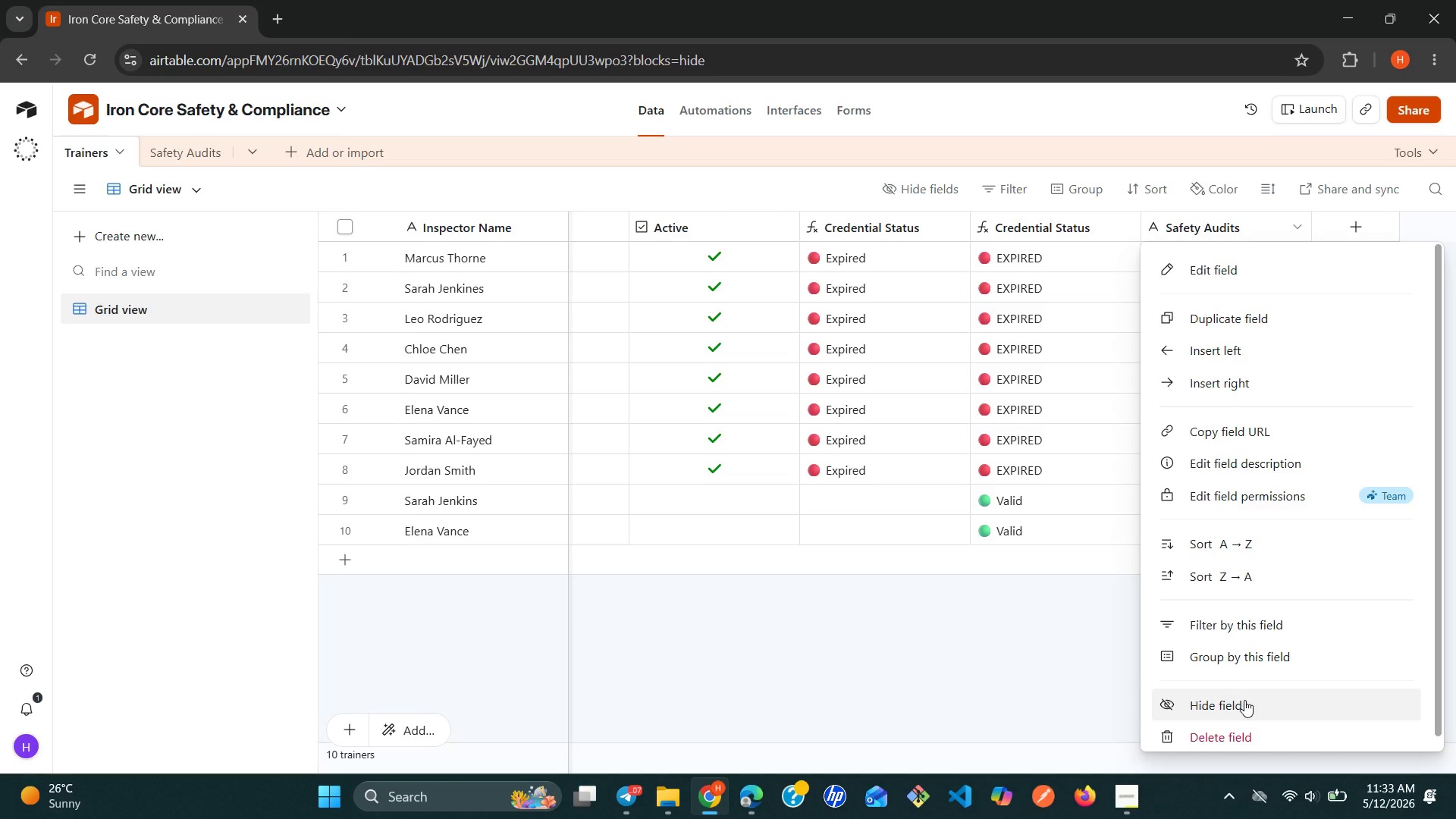 
left_click([1222, 727])
 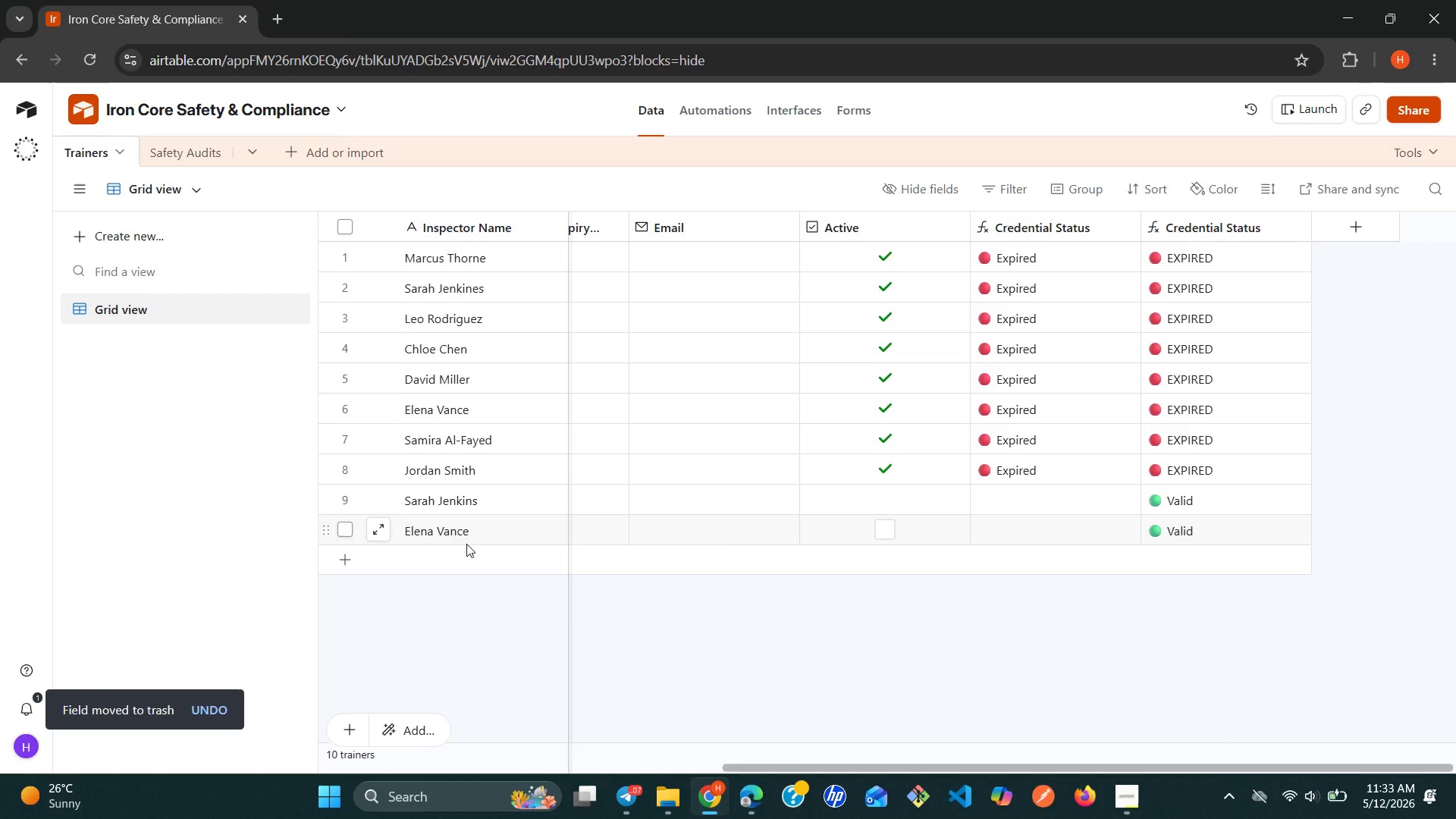 
wait(11.45)
 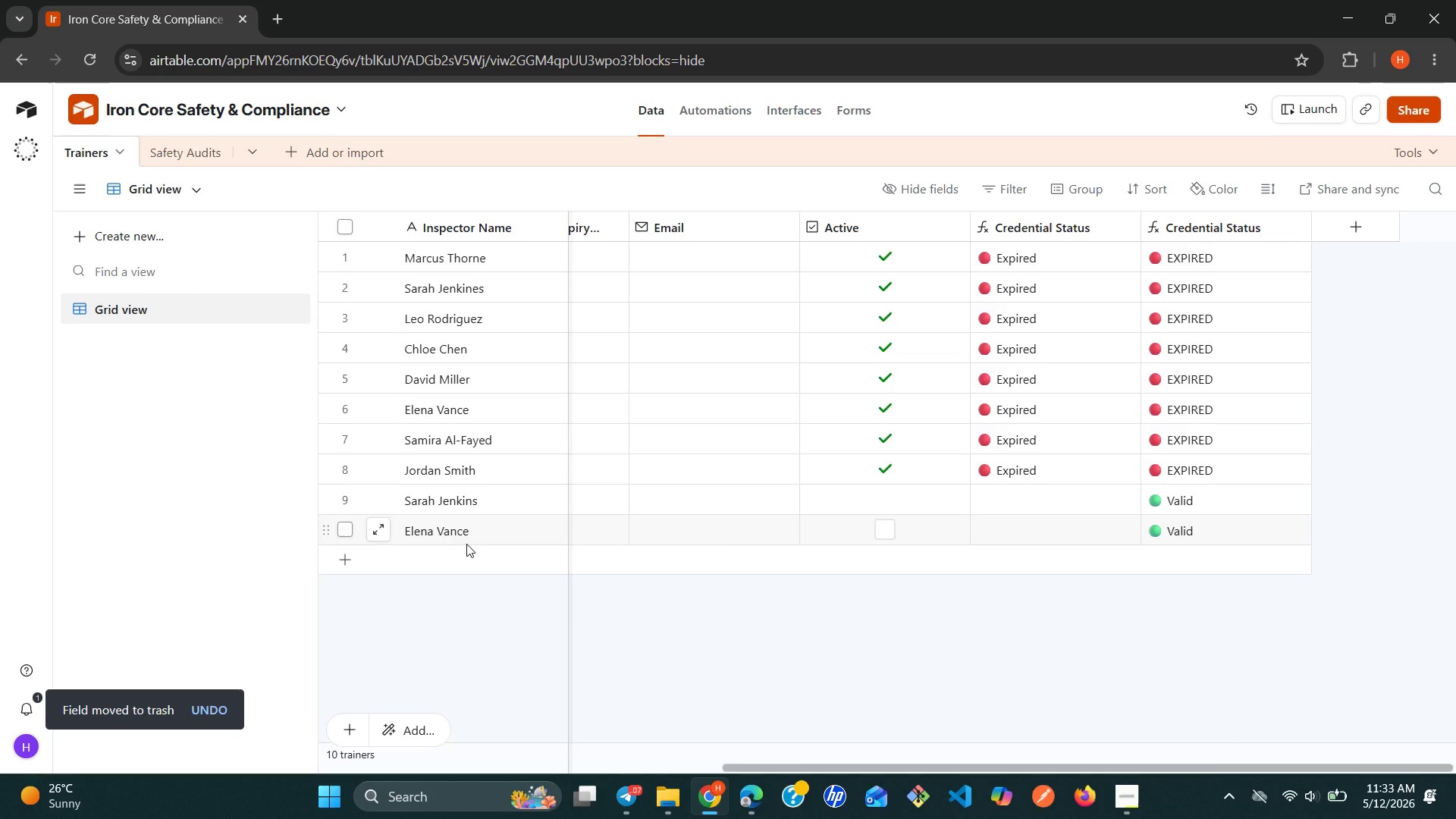 
left_click([348, 497])
 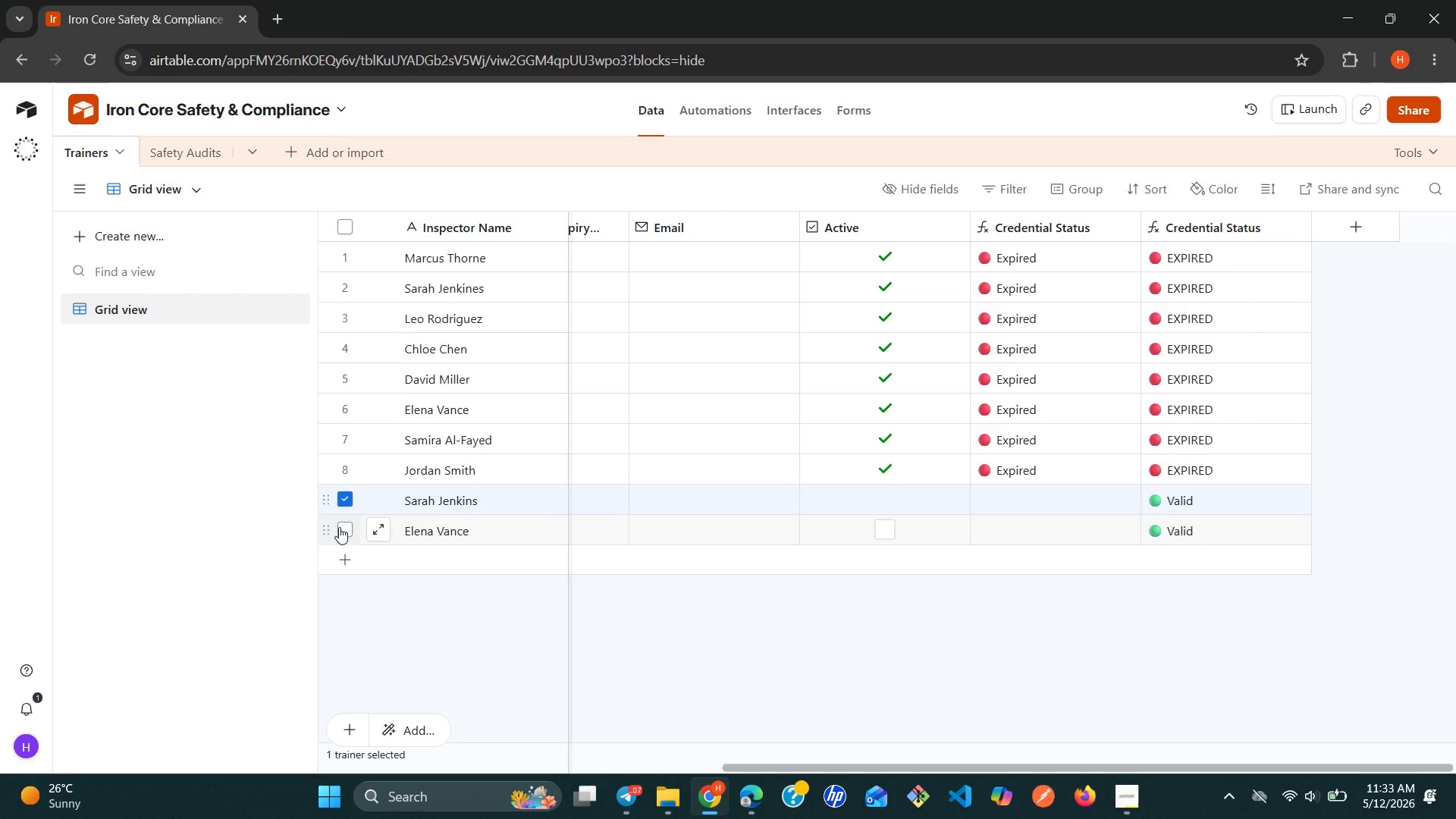 
left_click([340, 527])
 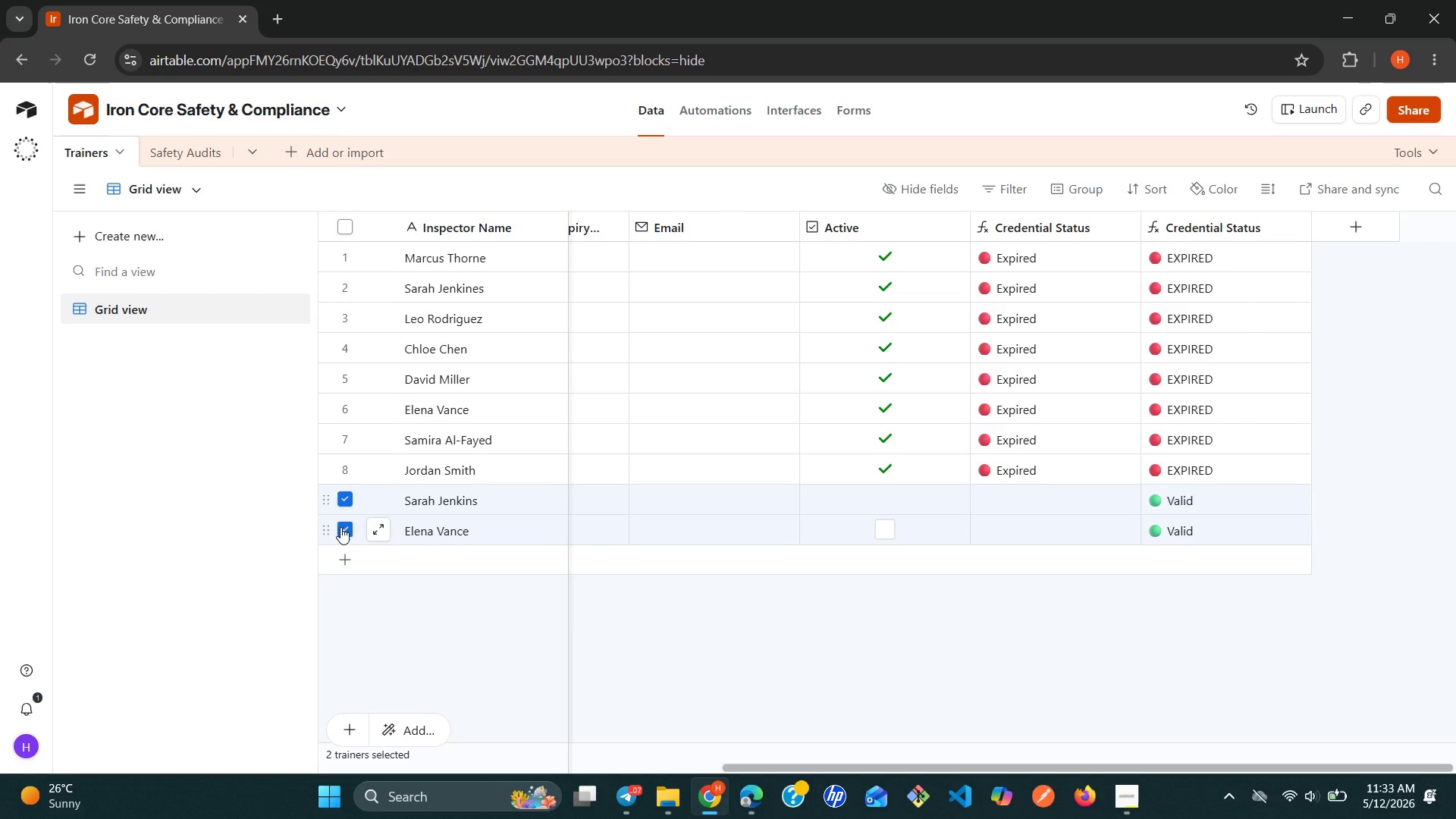 
right_click([340, 527])
 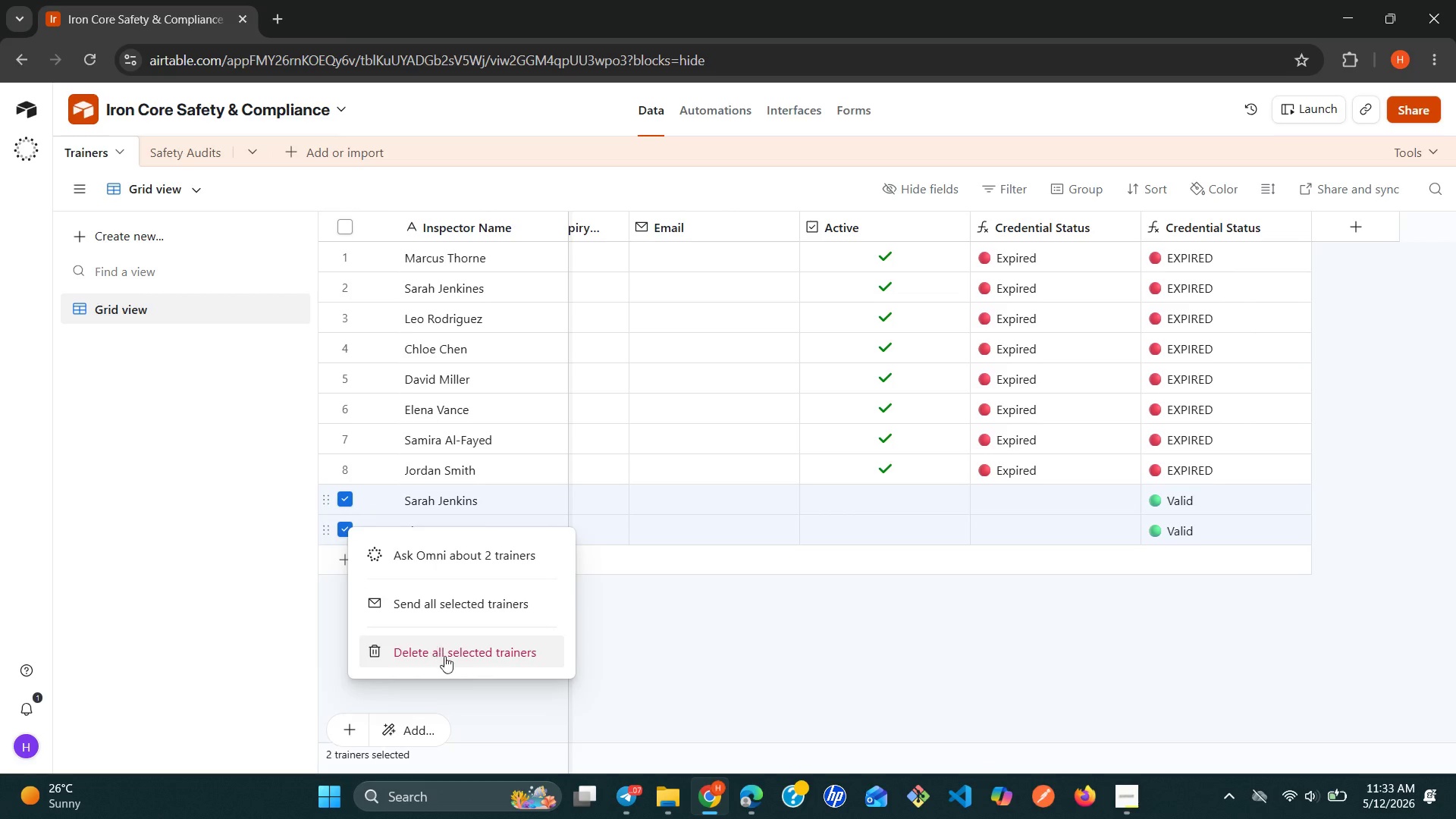 
left_click([448, 661])
 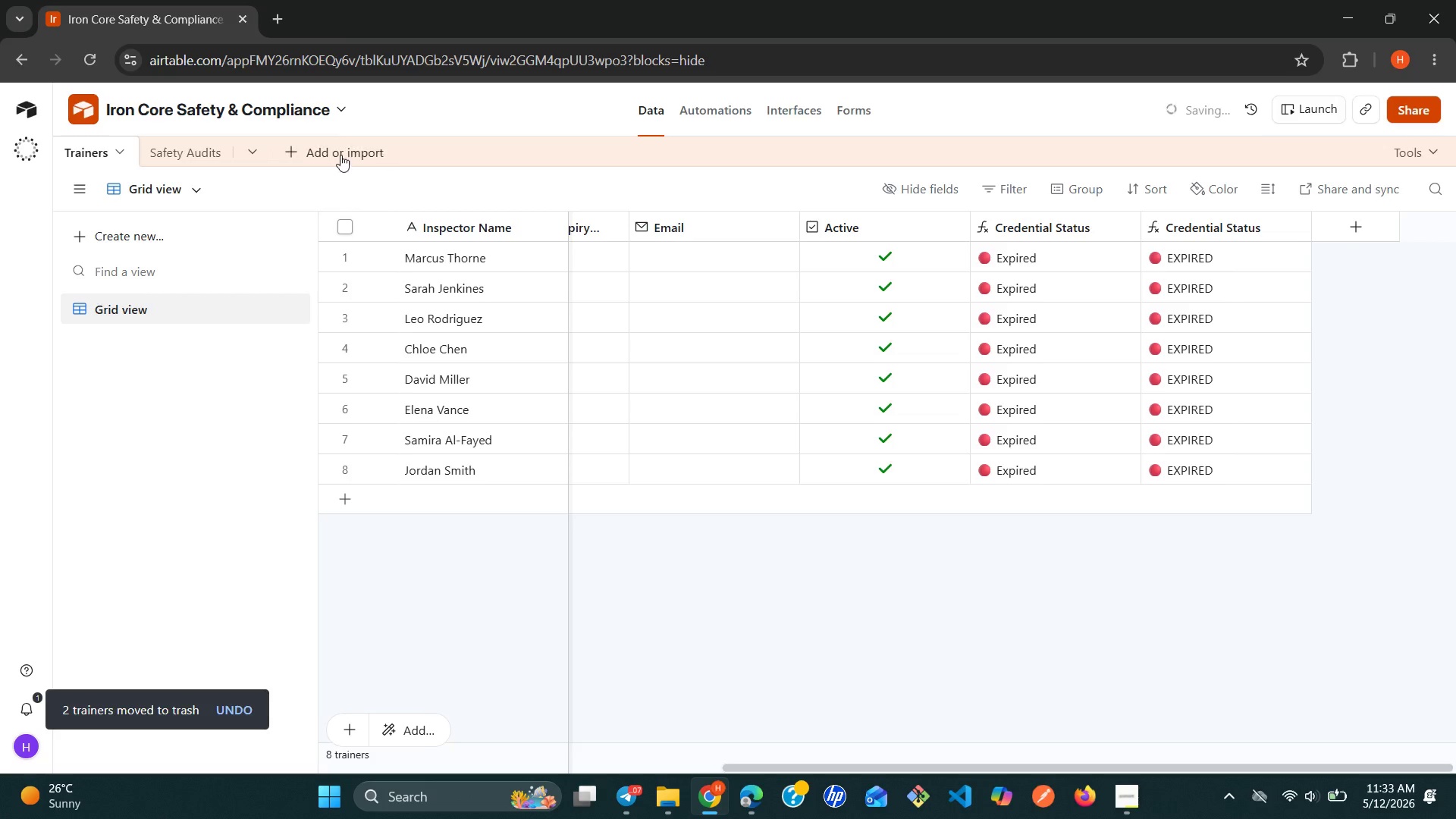 
left_click([187, 148])
 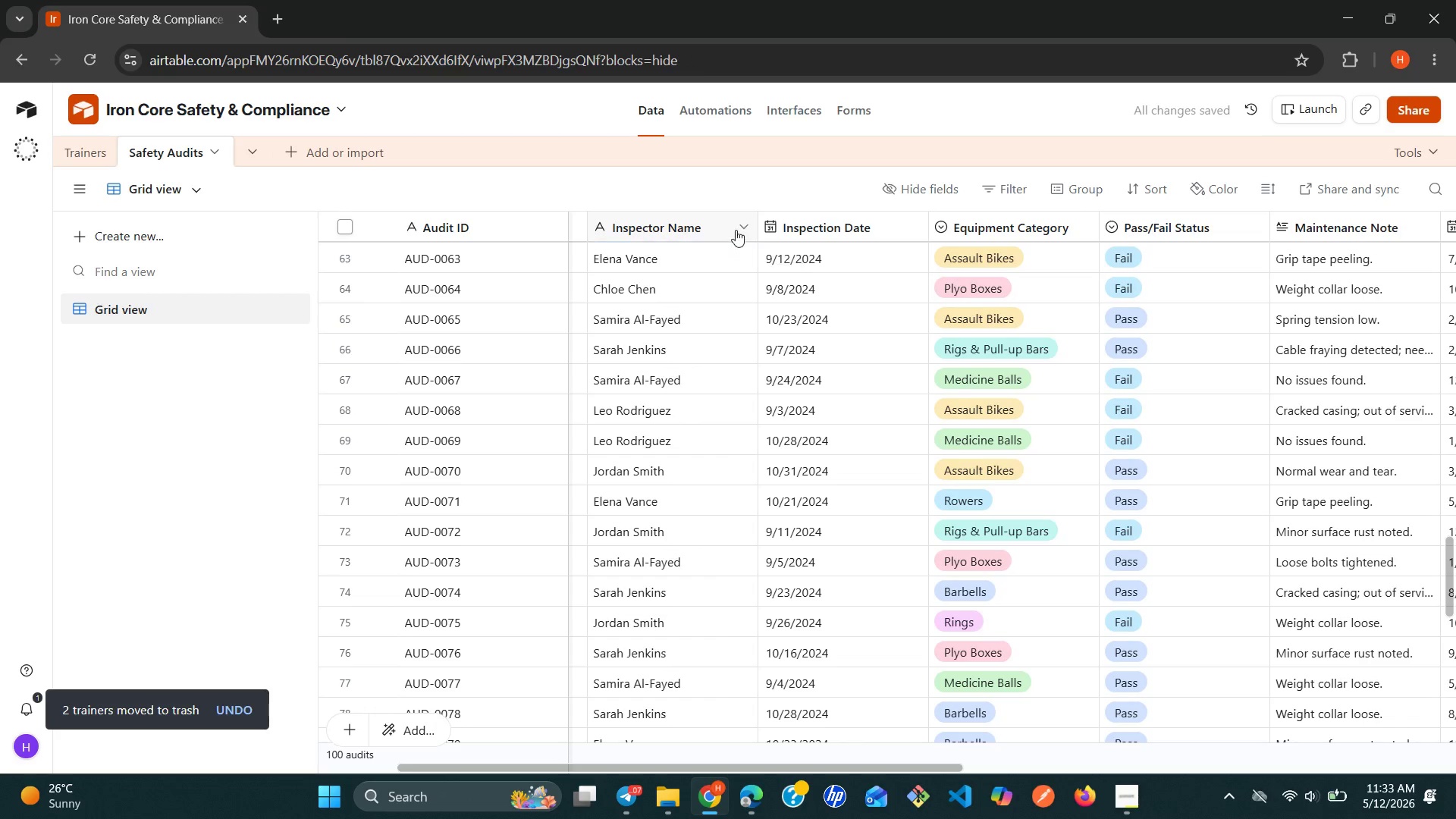 
left_click([736, 222])
 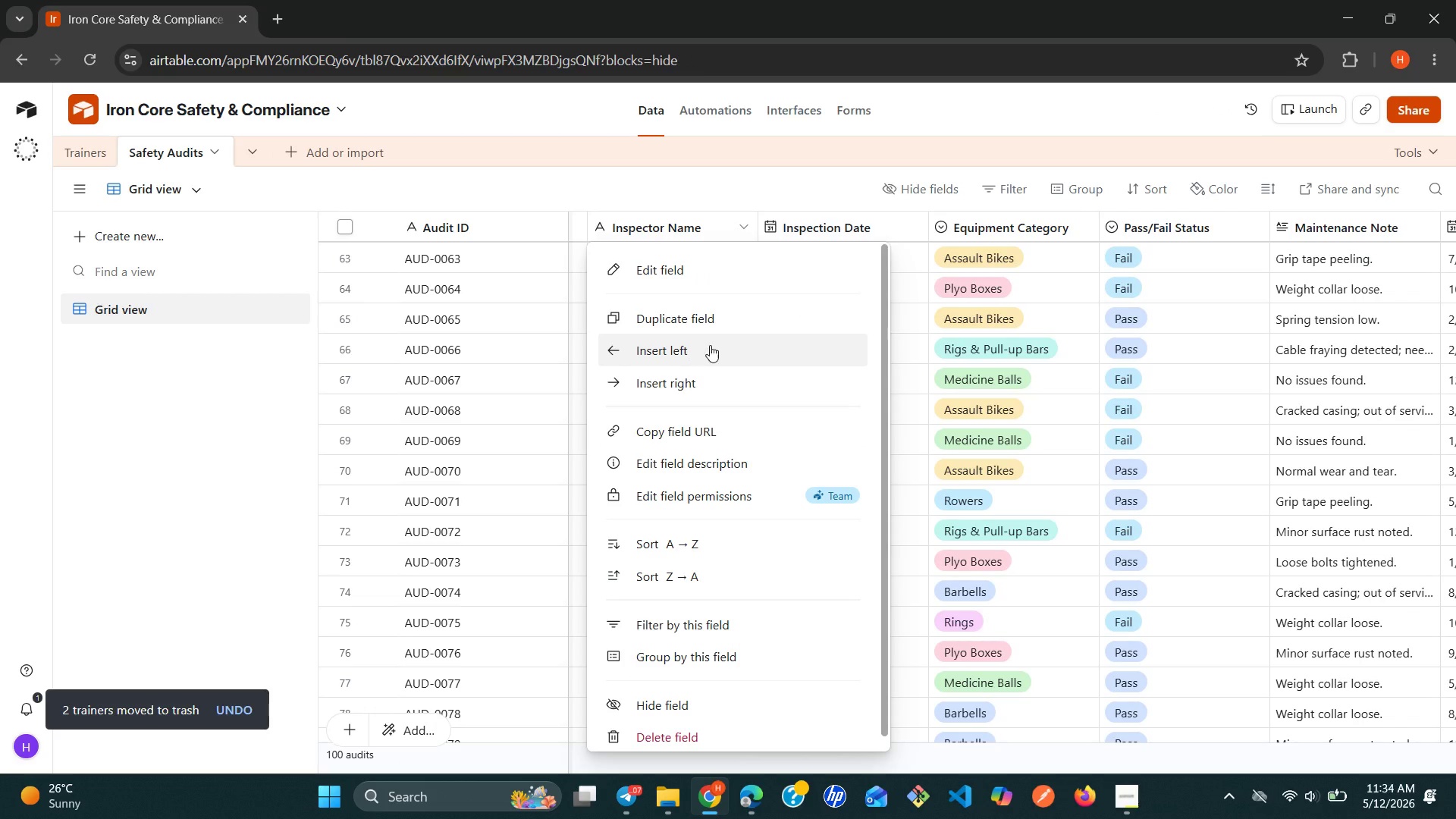 
left_click([694, 284])
 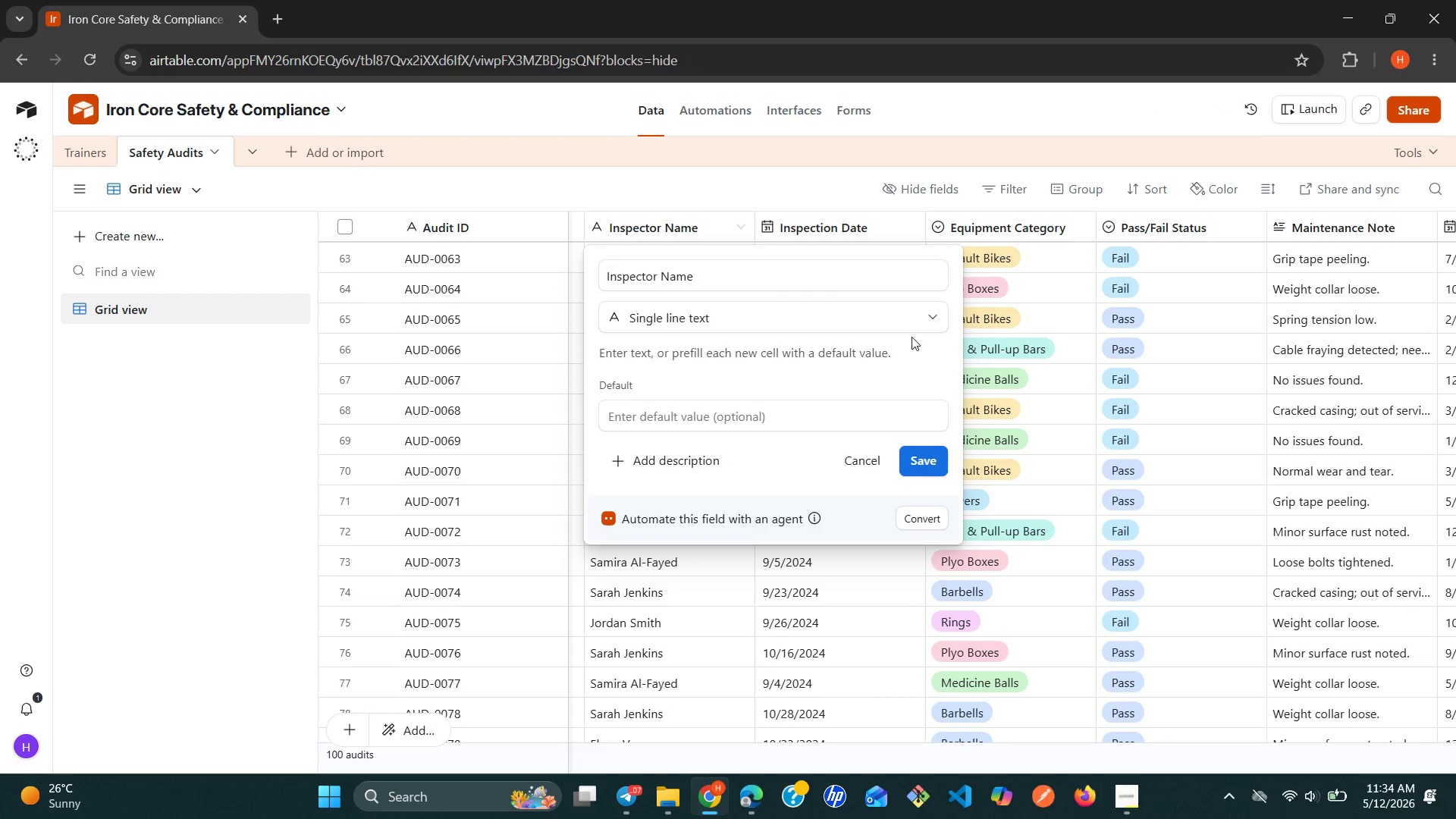 
left_click([912, 326])
 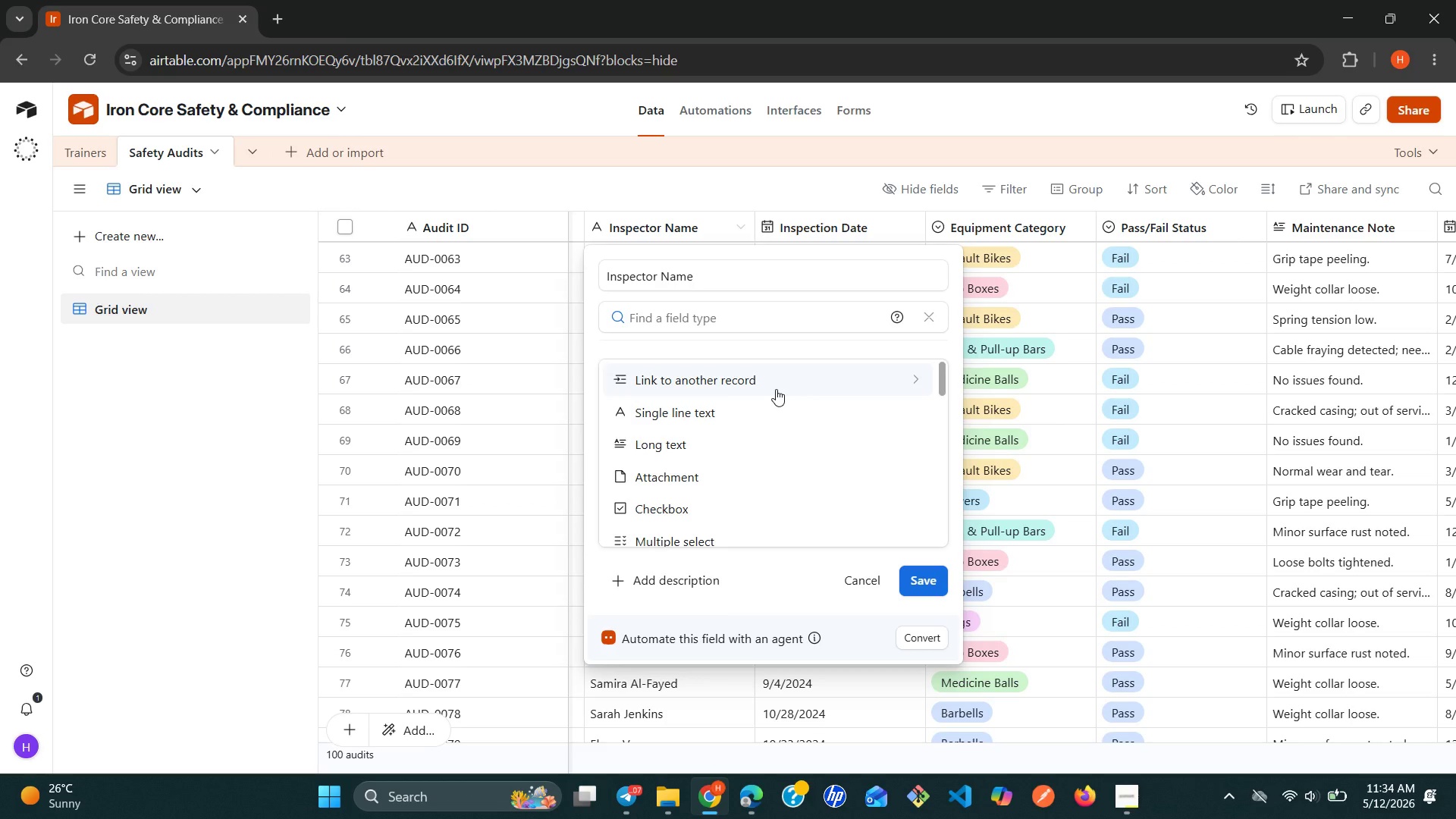 
left_click([772, 388])
 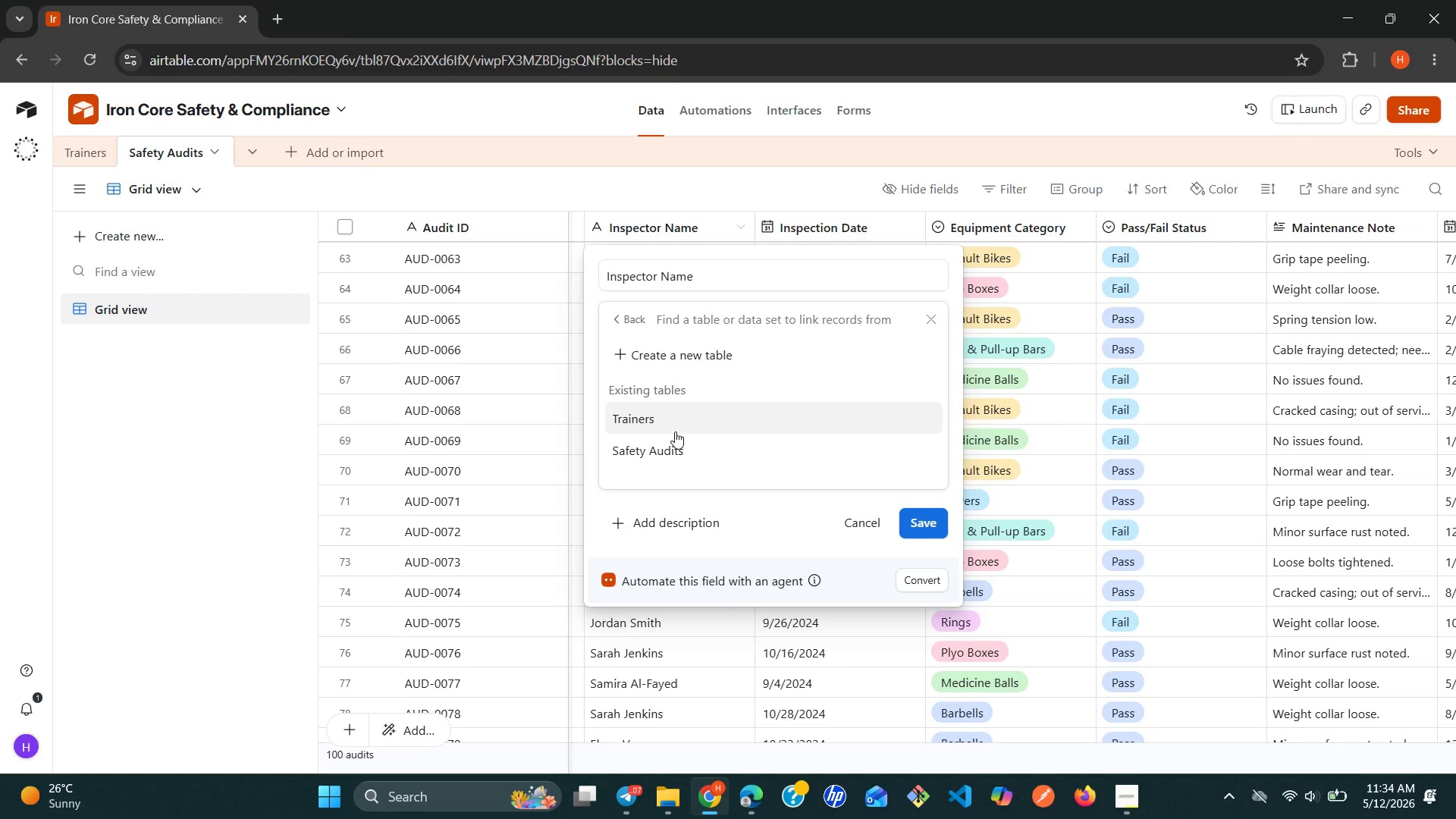 
left_click([668, 431])
 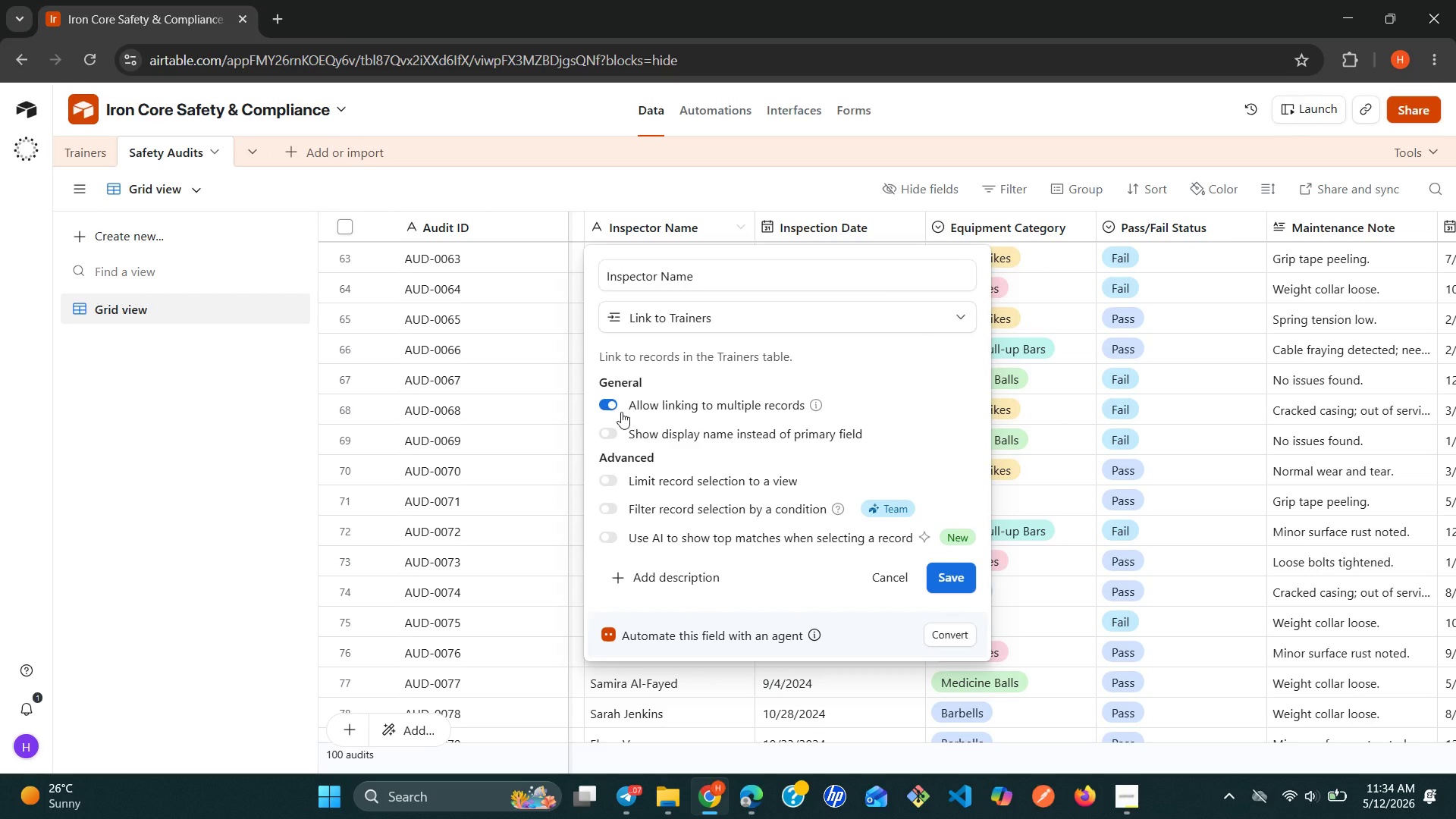 
left_click([611, 405])
 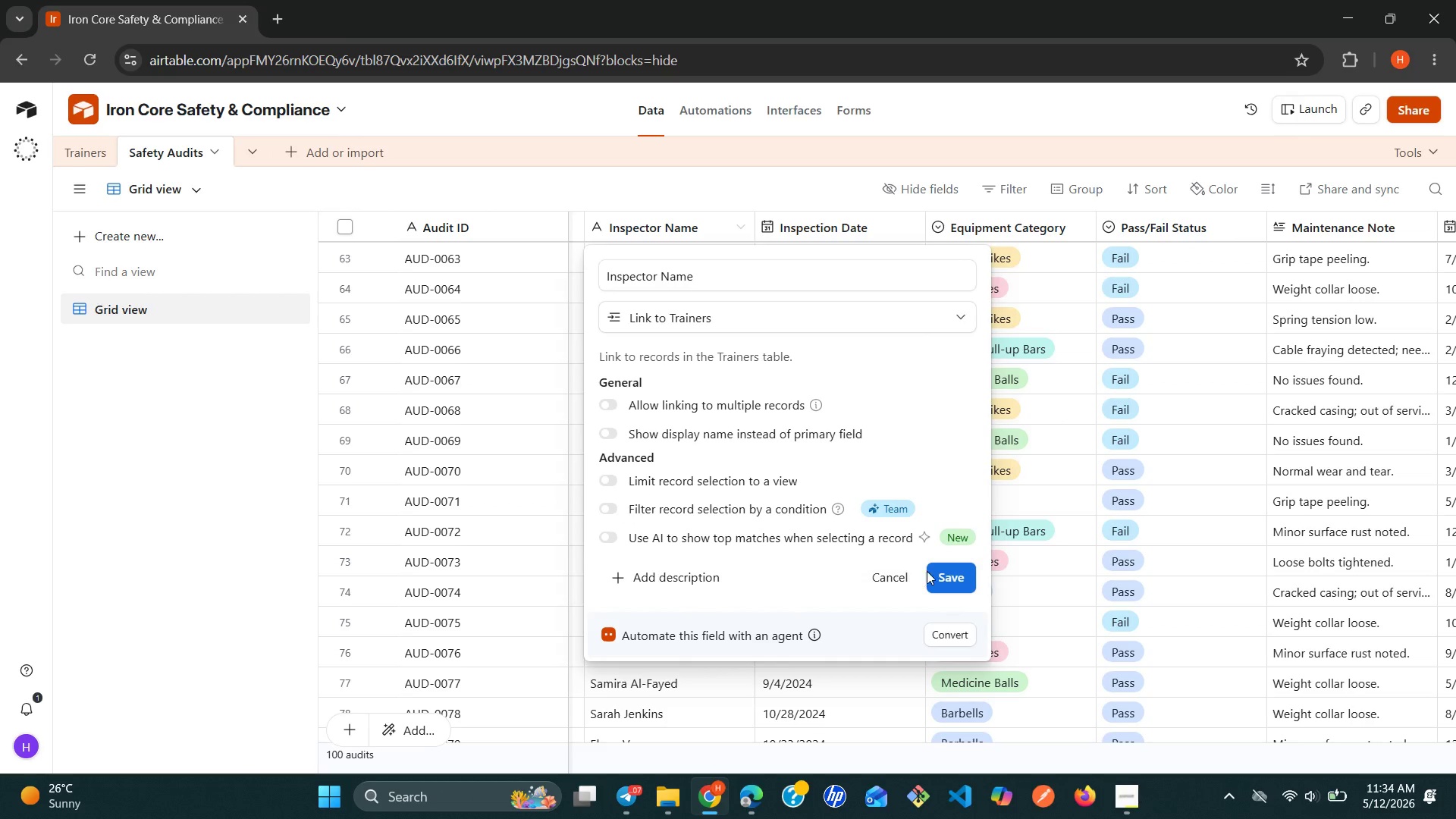 
left_click([949, 579])
 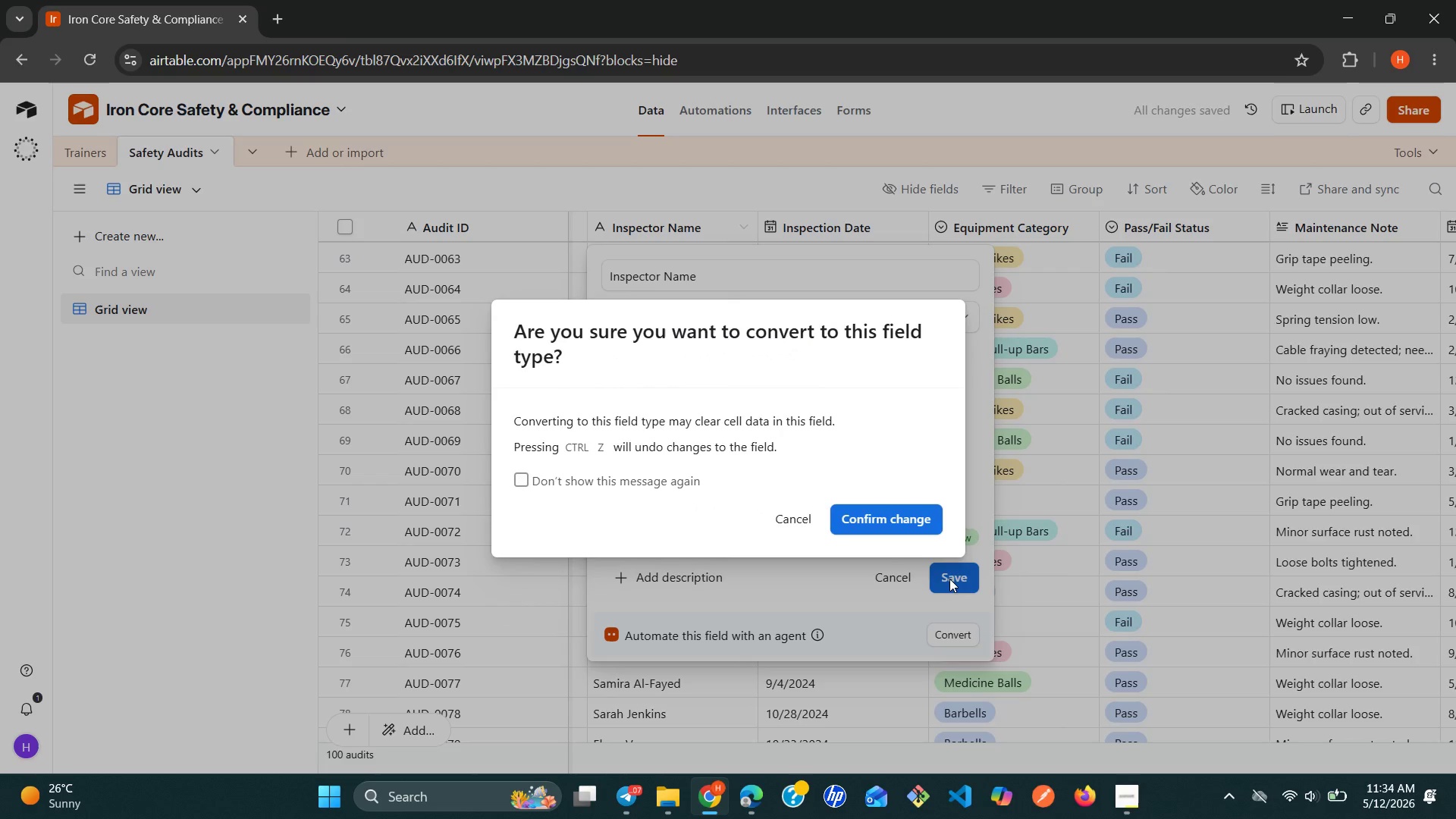 
left_click([897, 523])
 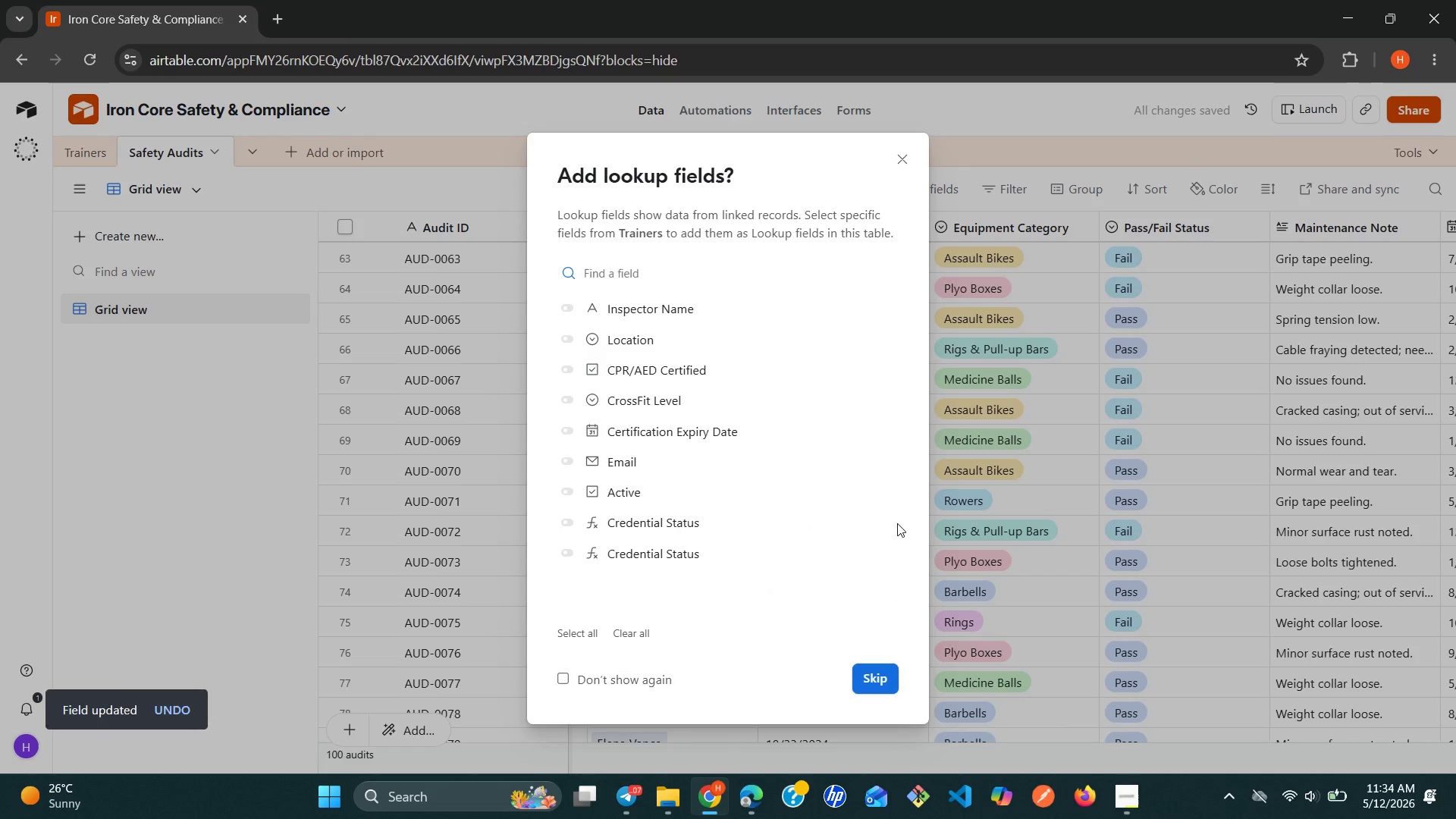 
left_click([885, 676])
 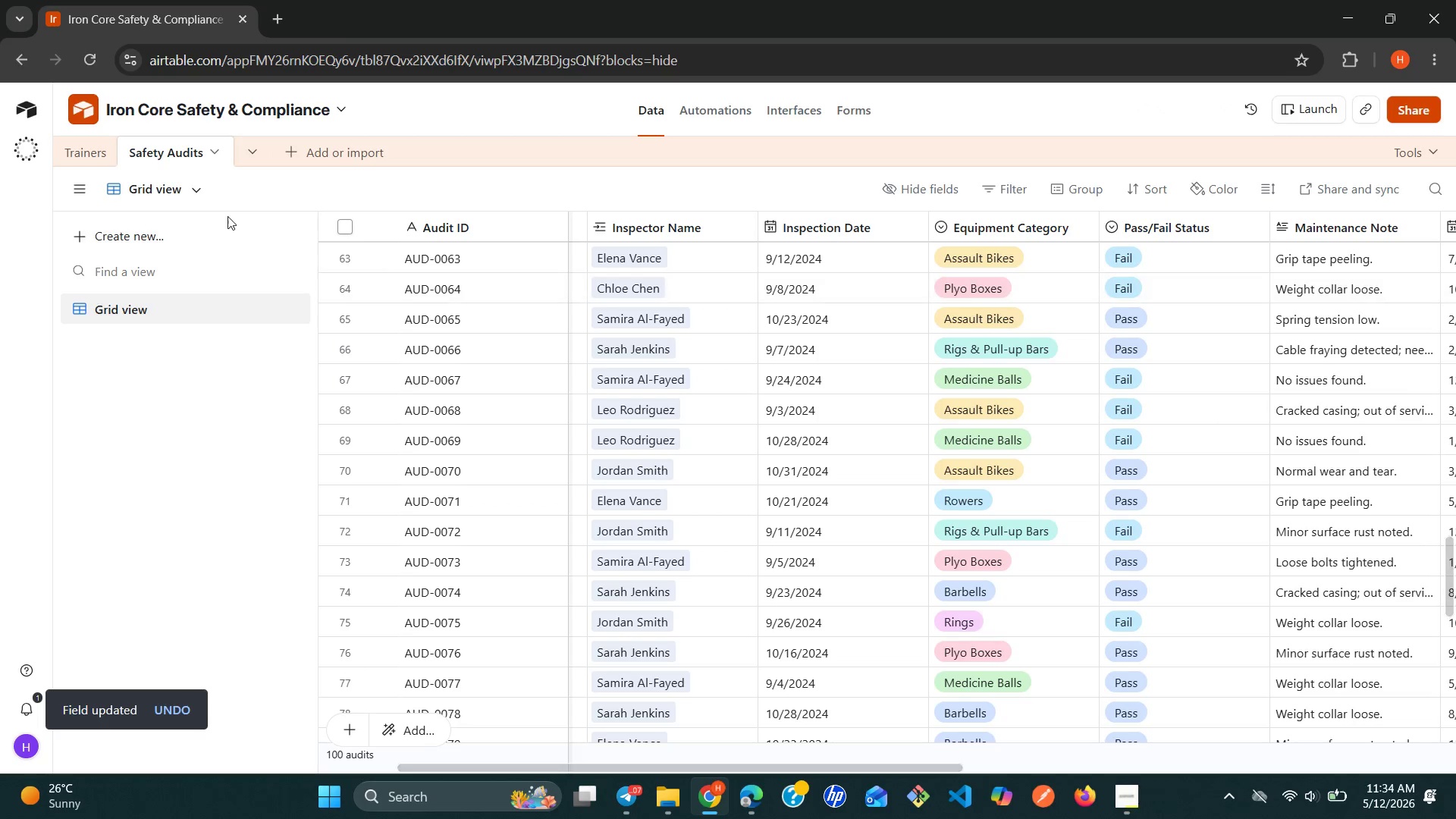 
left_click([99, 157])
 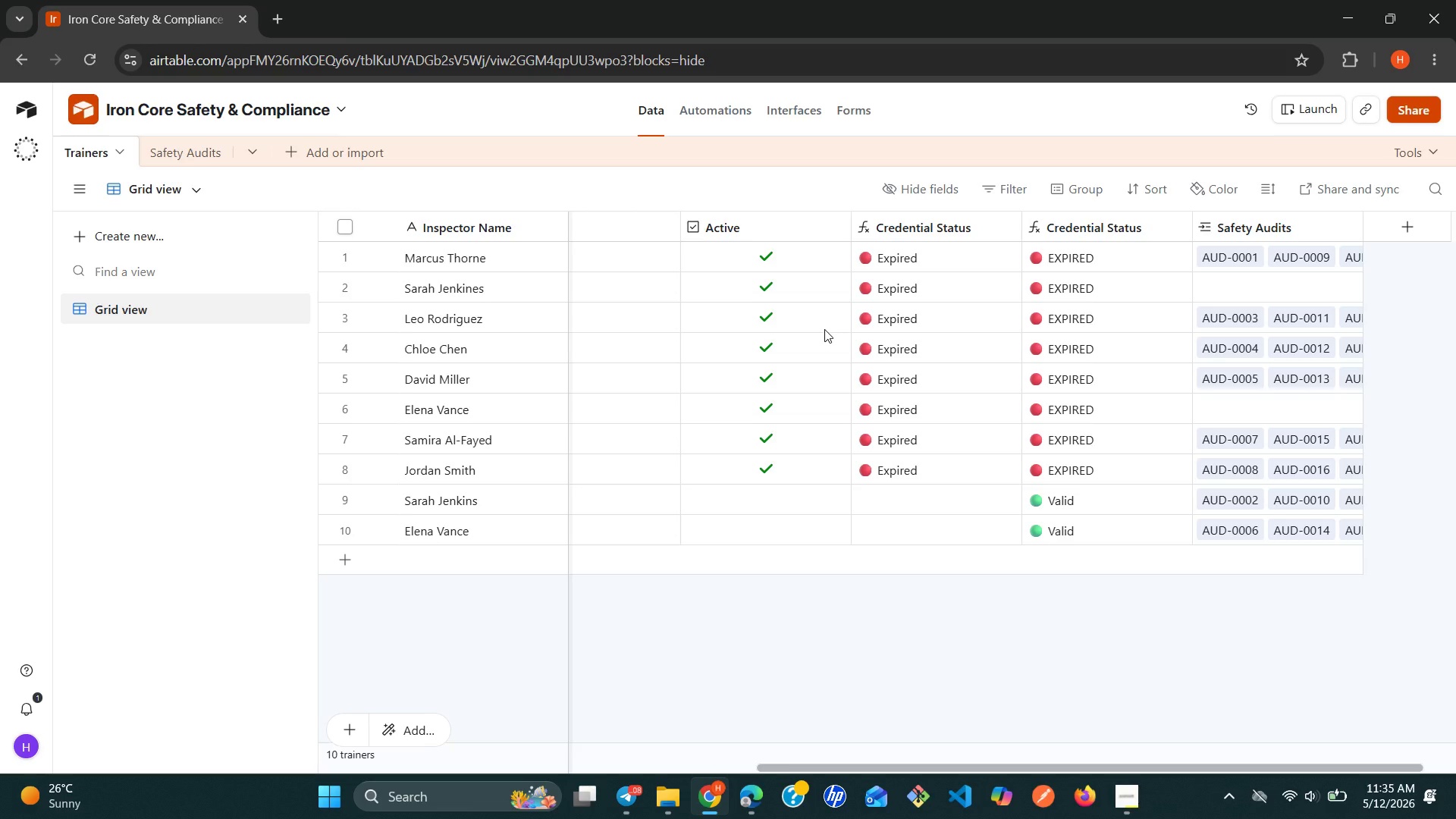 
wait(60.97)
 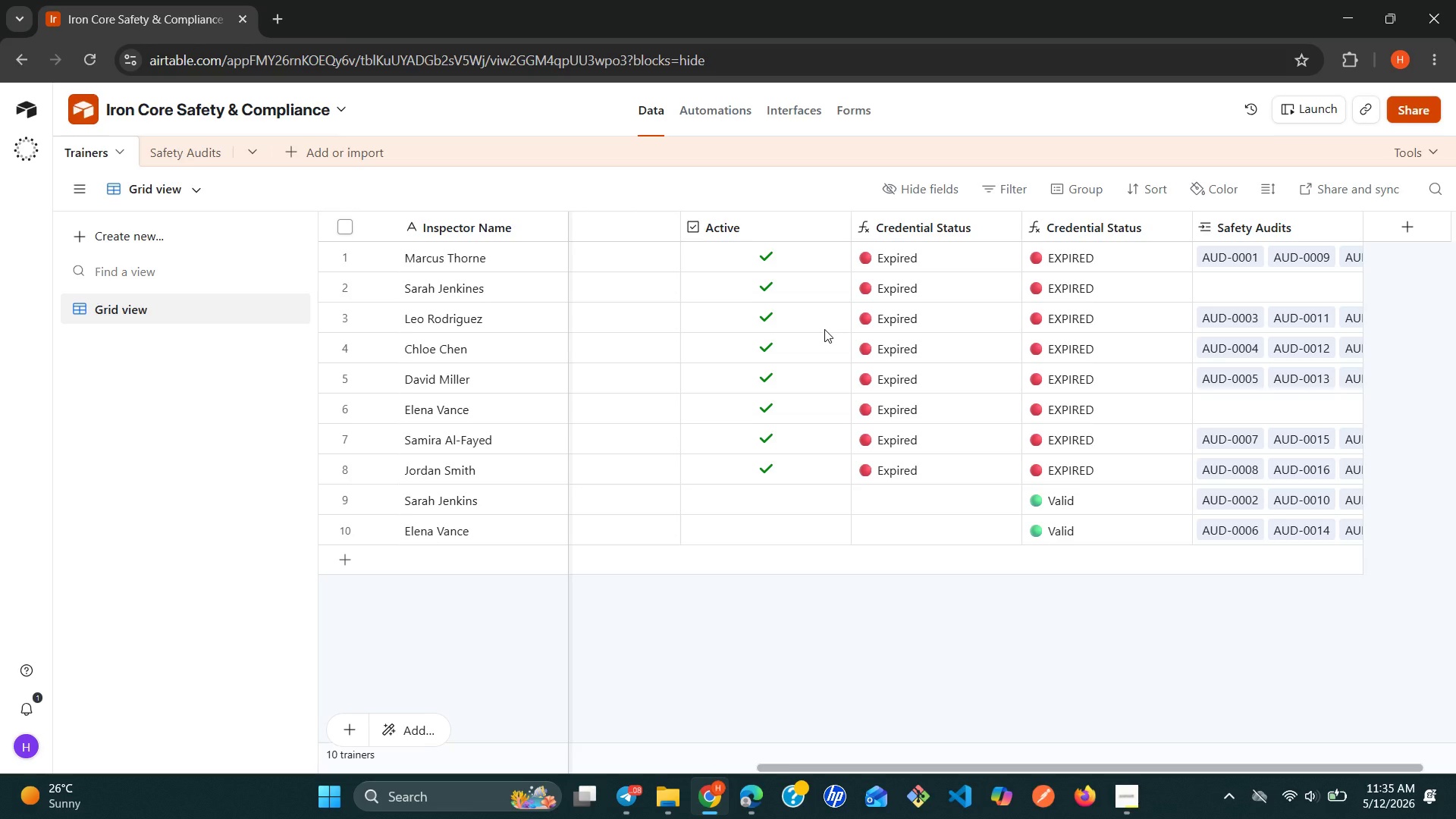 
left_click([1121, 791])